 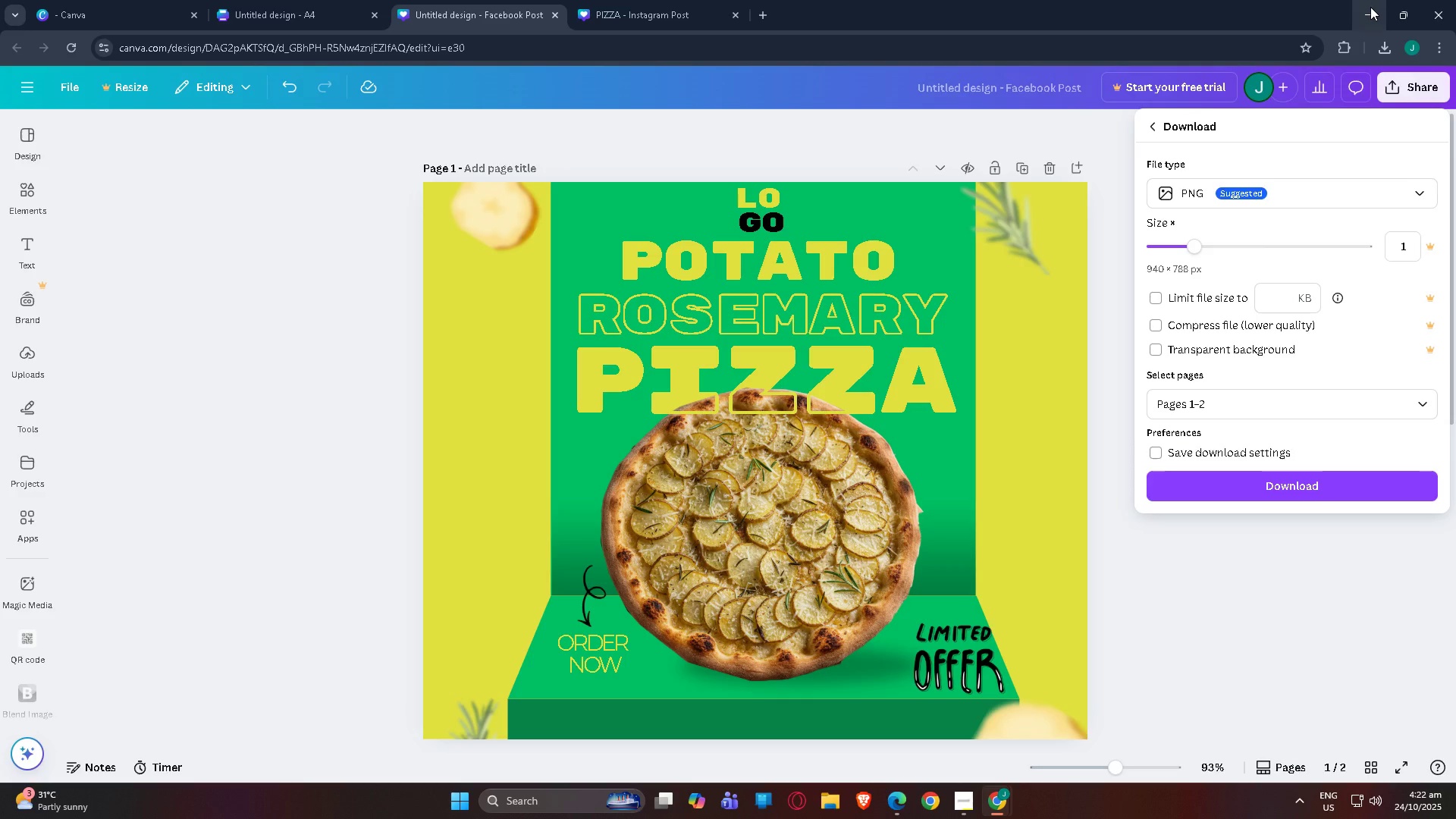 
scroll: coordinate [916, 436], scroll_direction: up, amount: 3.0
 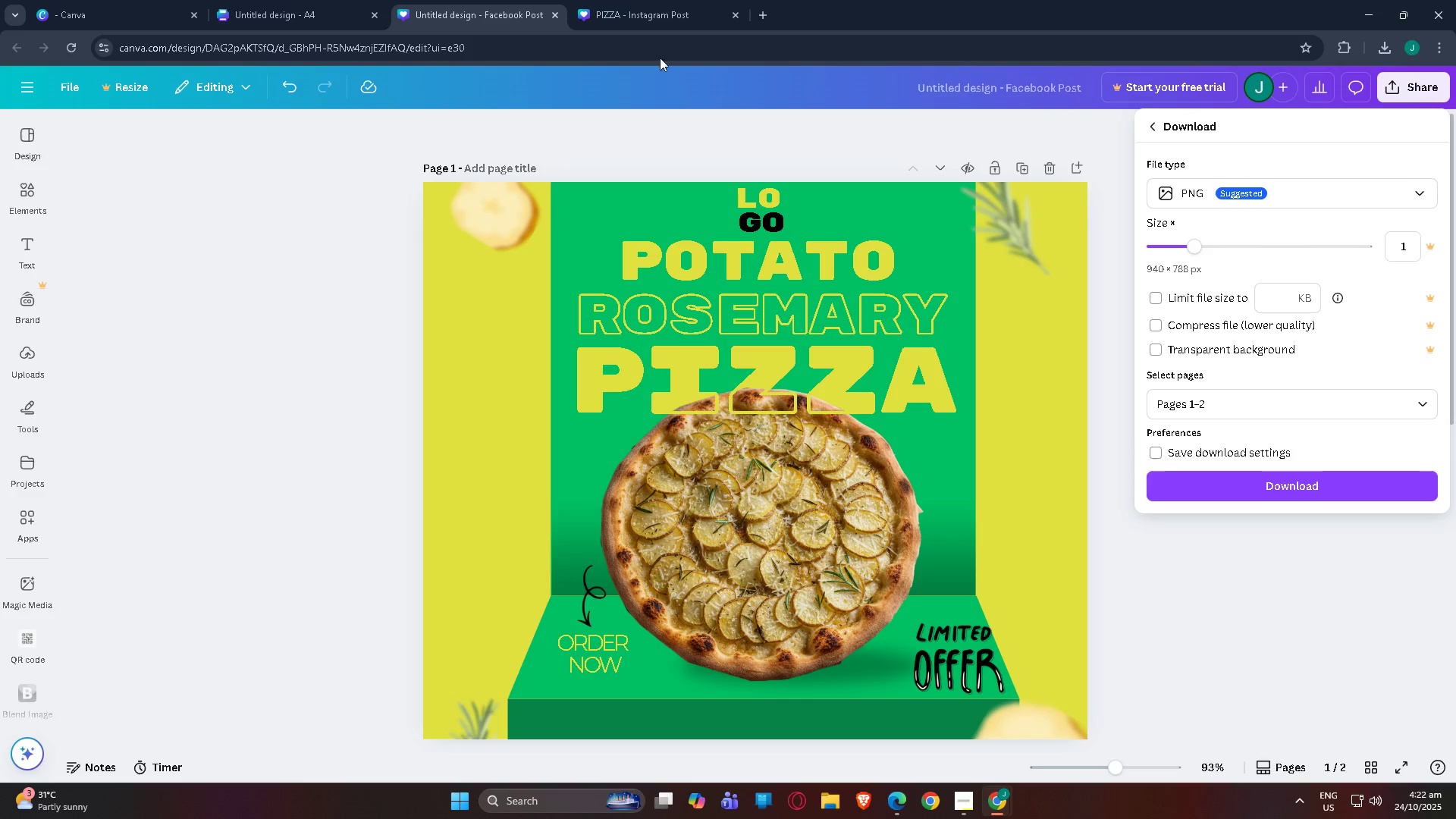 
mouse_move([676, 3])
 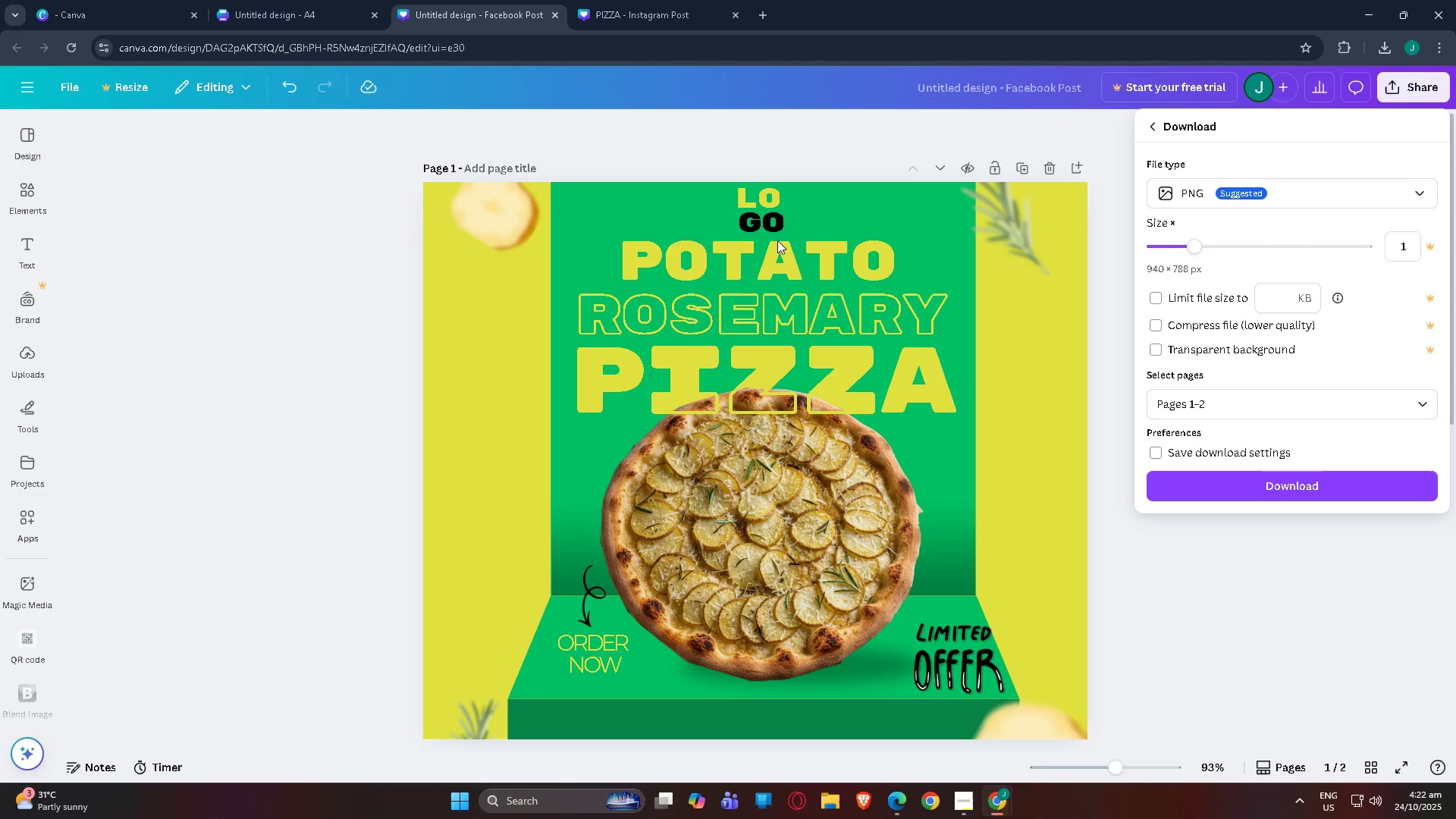 
scroll: coordinate [1003, 449], scroll_direction: down, amount: 7.0
 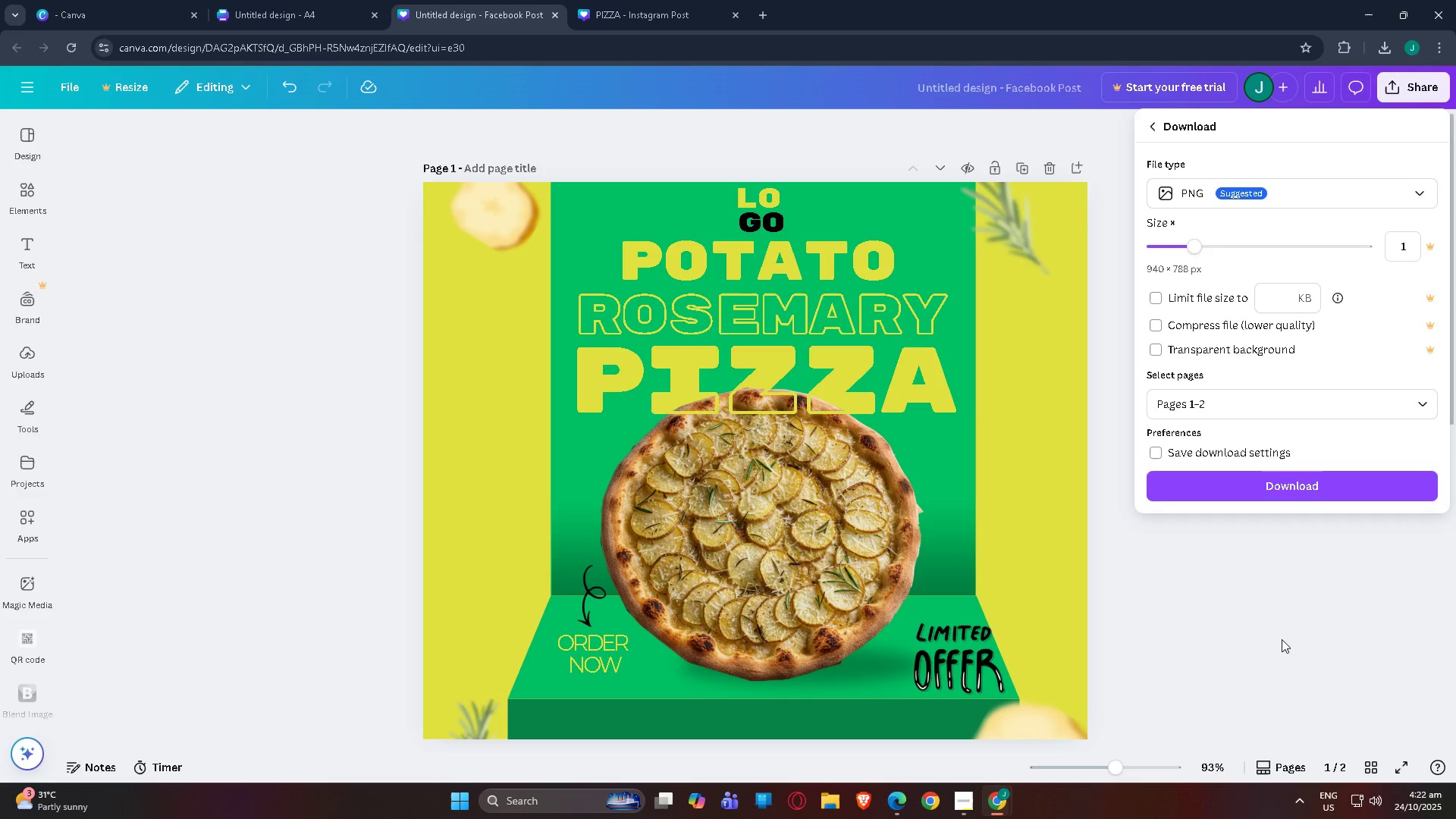 
left_click([1282, 639])
 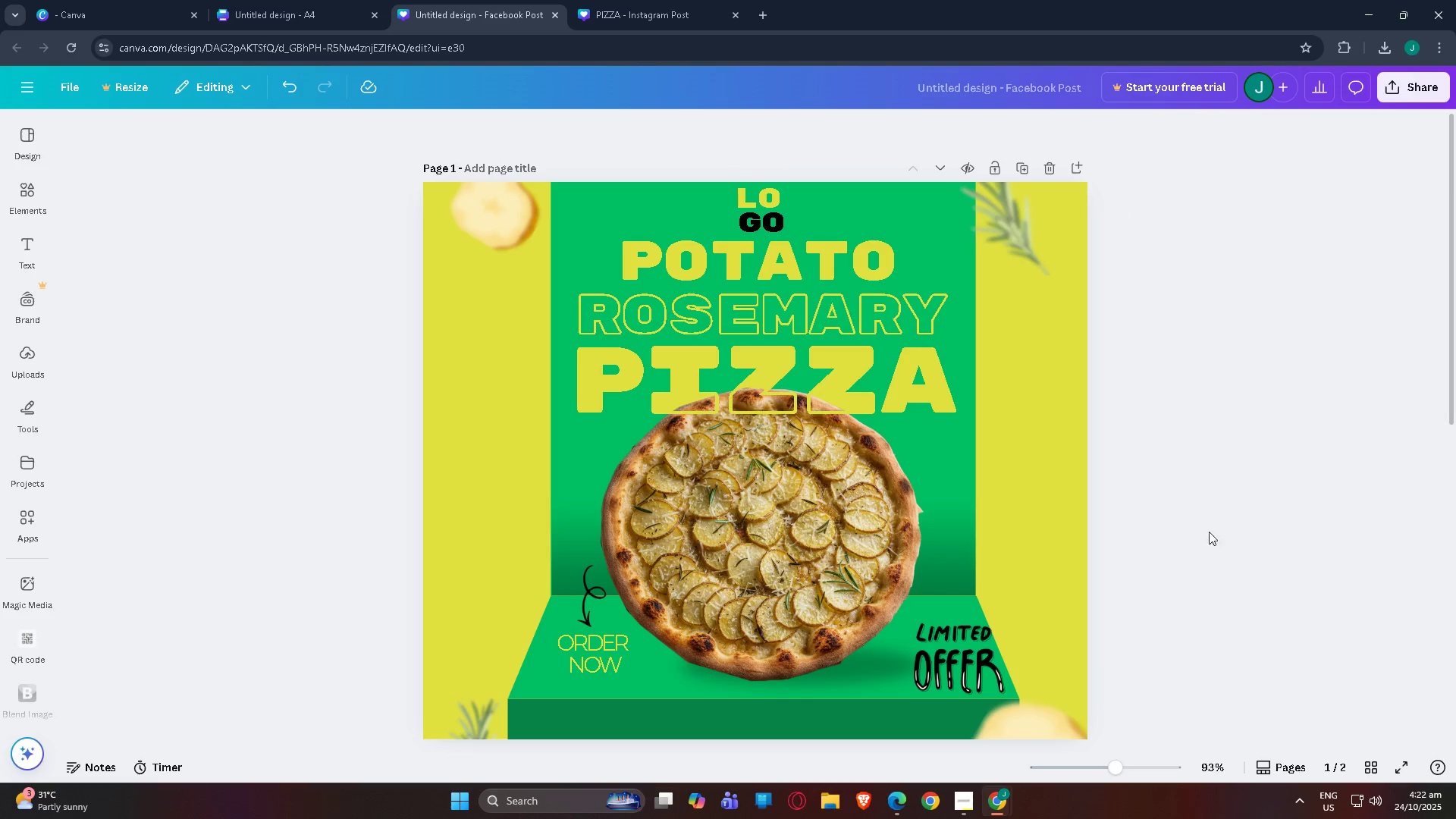 
scroll: coordinate [1191, 593], scroll_direction: down, amount: 9.0
 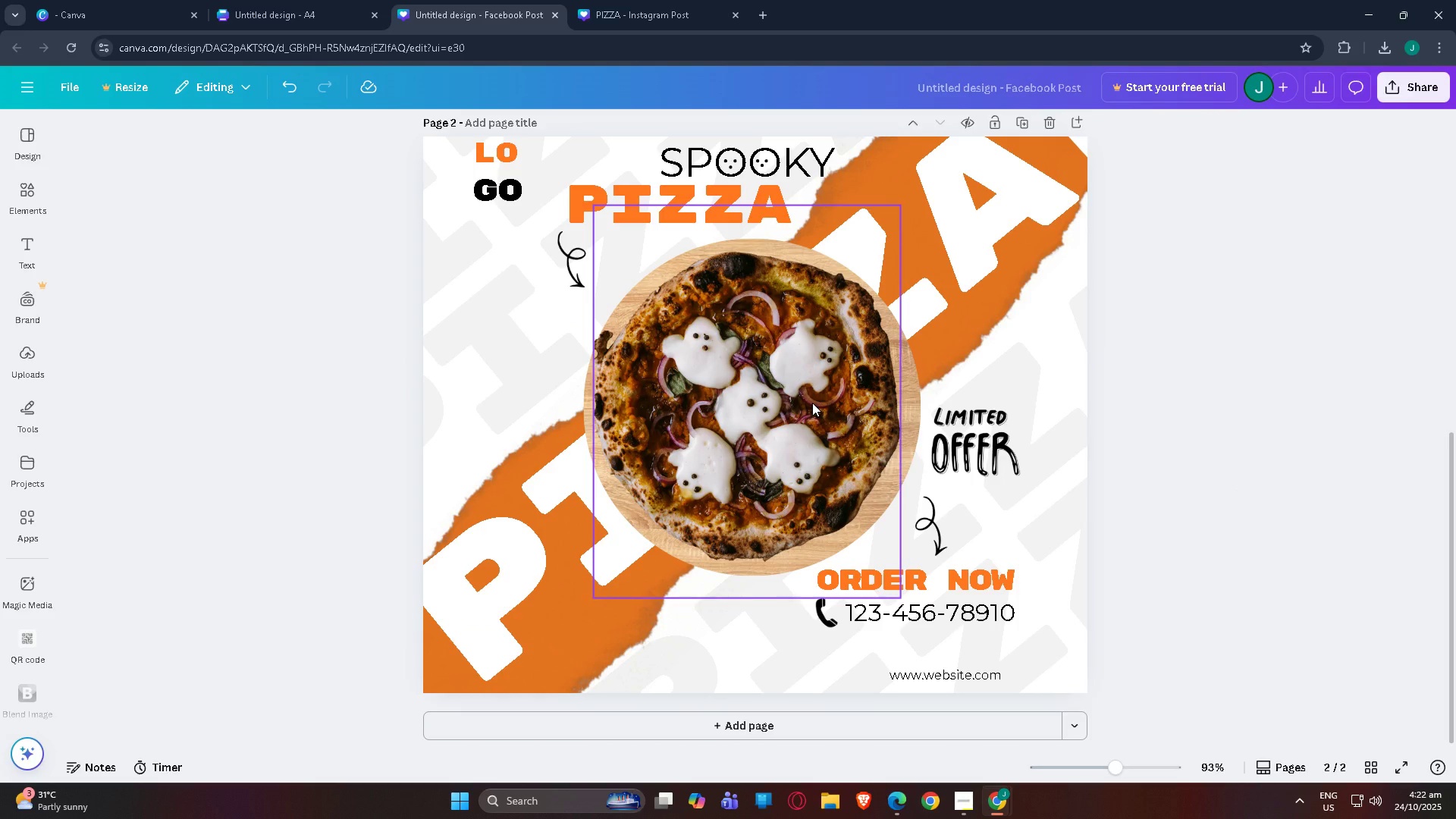 
left_click([812, 403])
 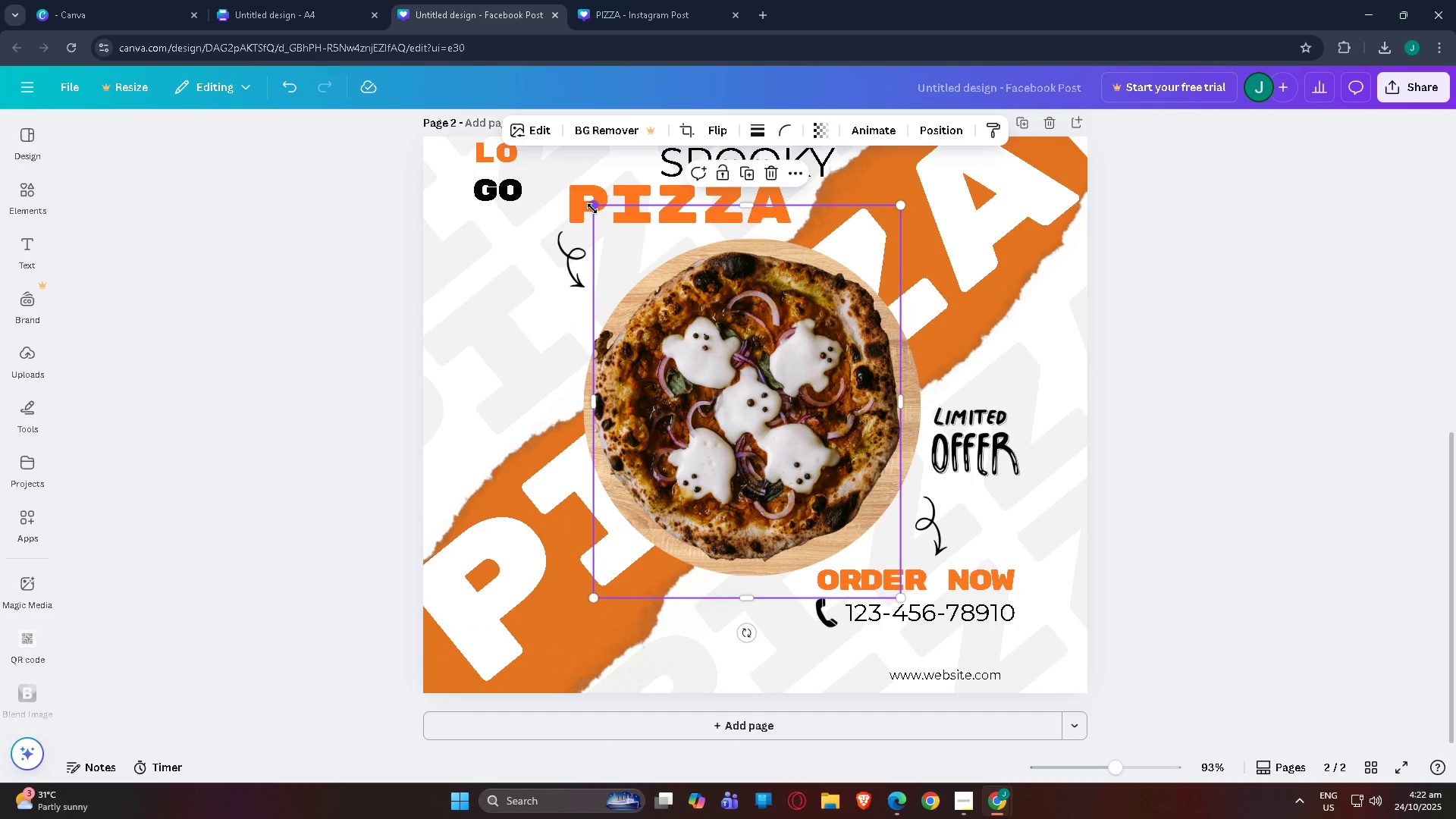 
scroll: coordinate [778, 513], scroll_direction: up, amount: 2.0
 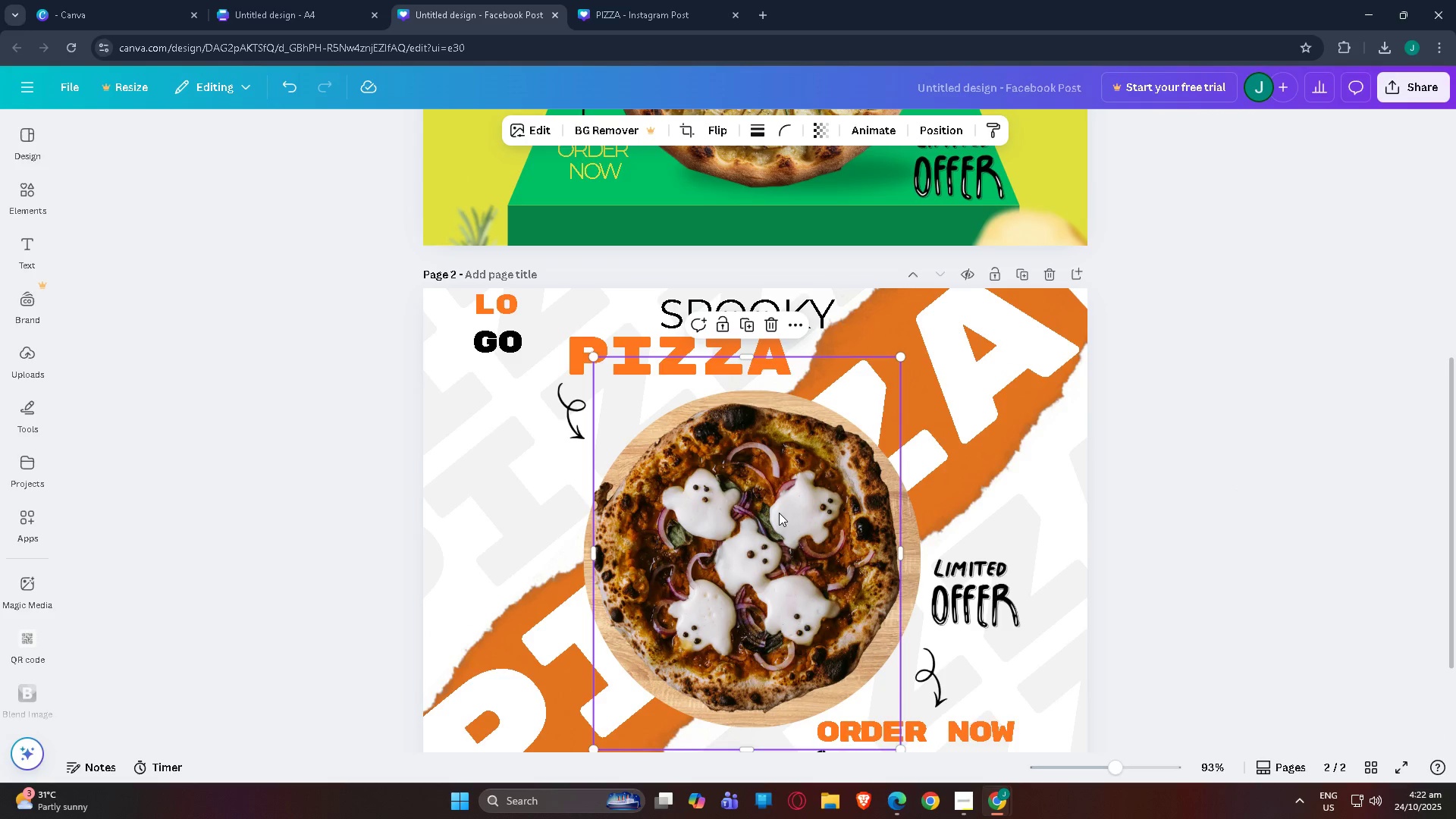 
scroll: coordinate [765, 505], scroll_direction: down, amount: 3.0
 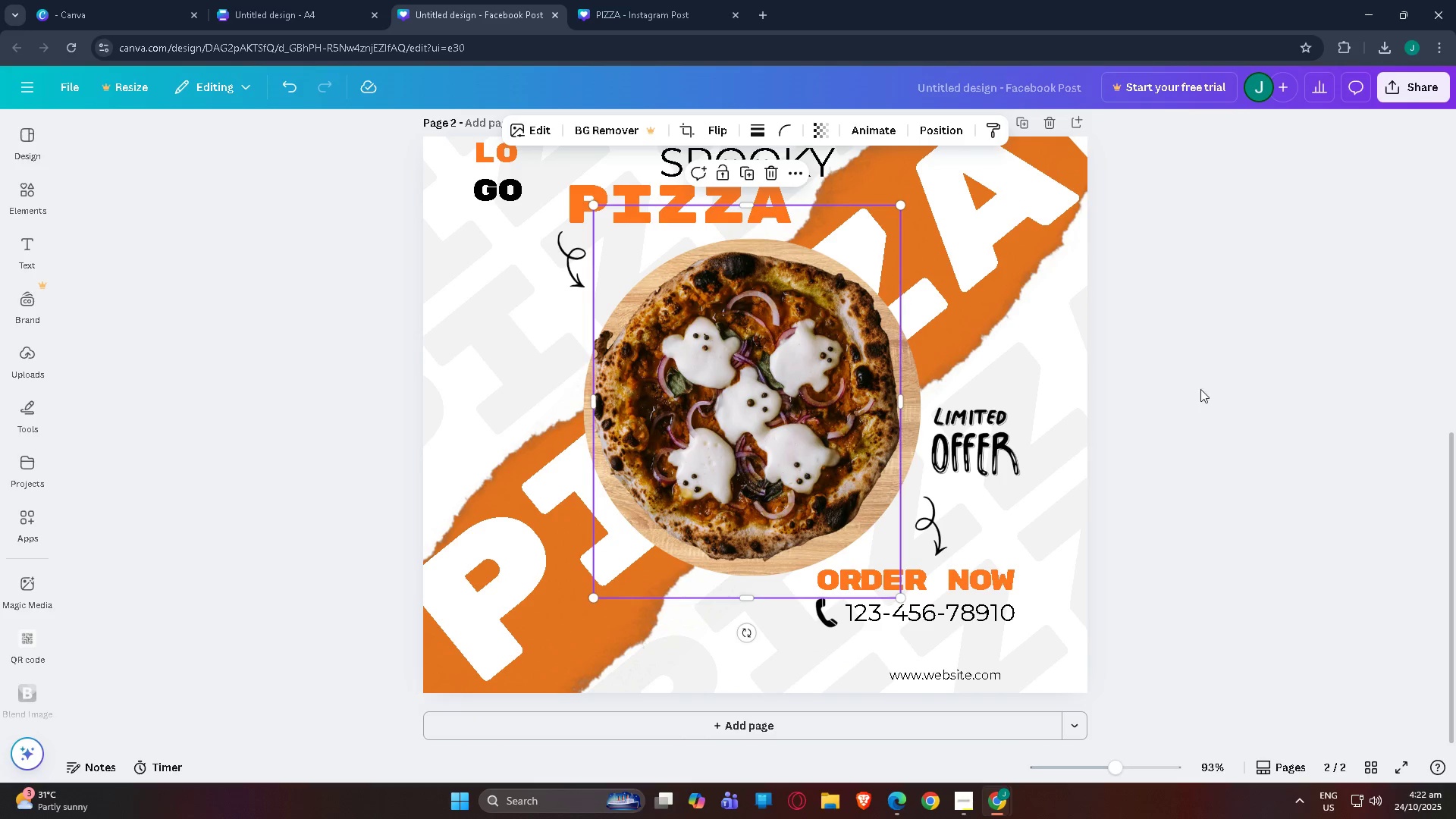 
left_click([1202, 388])
 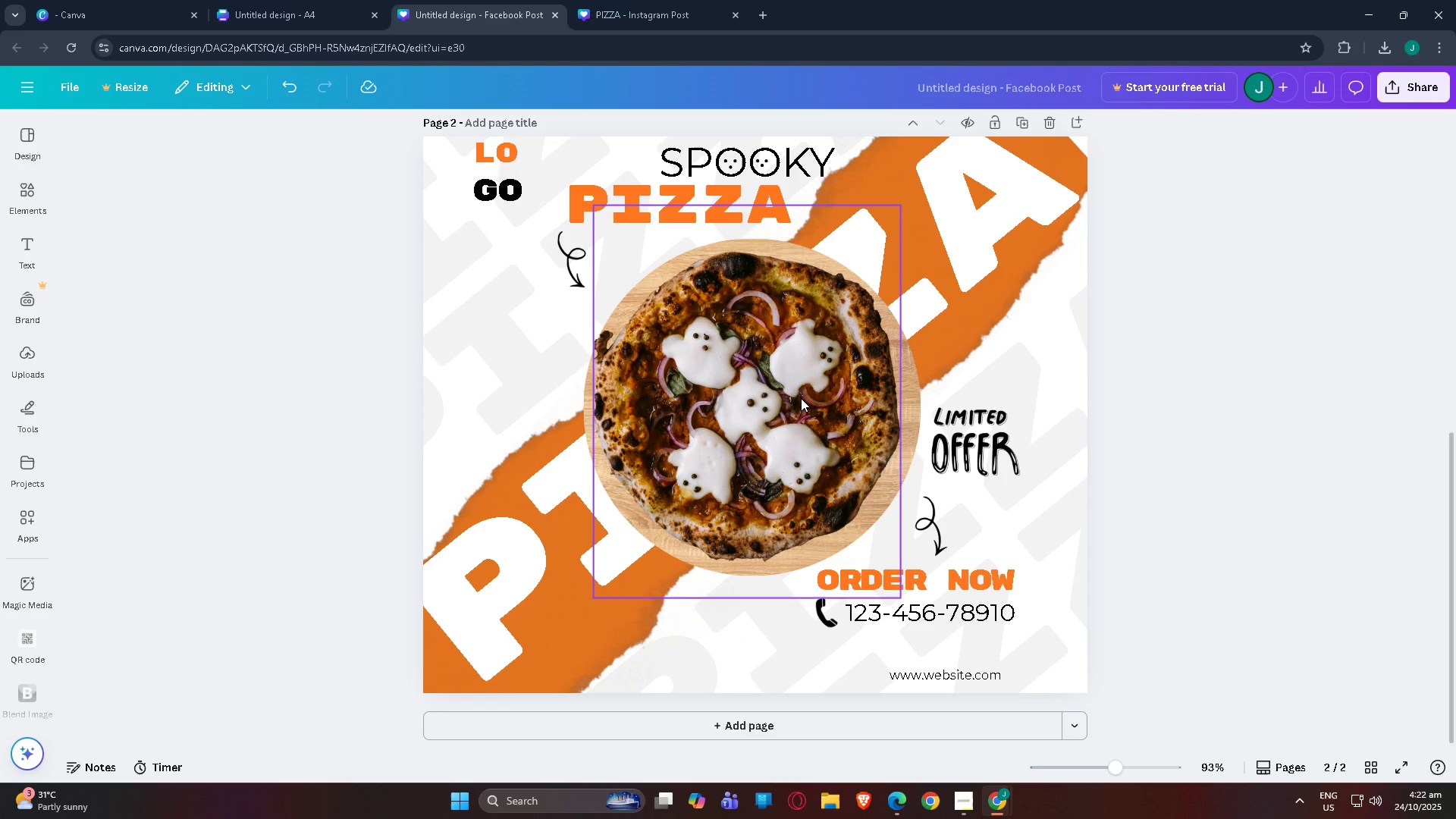 
wait(11.15)
 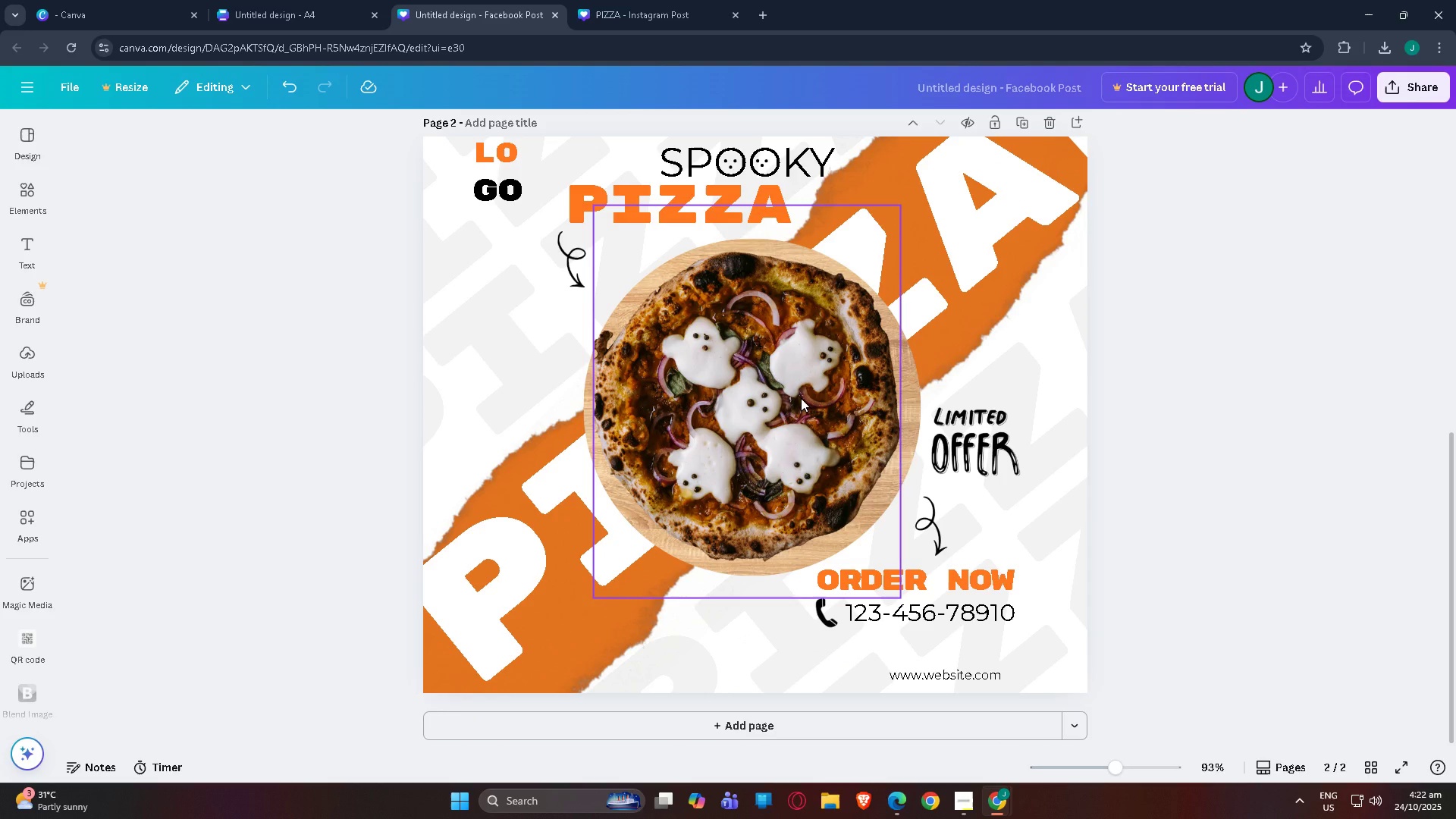 
left_click([743, 6])
 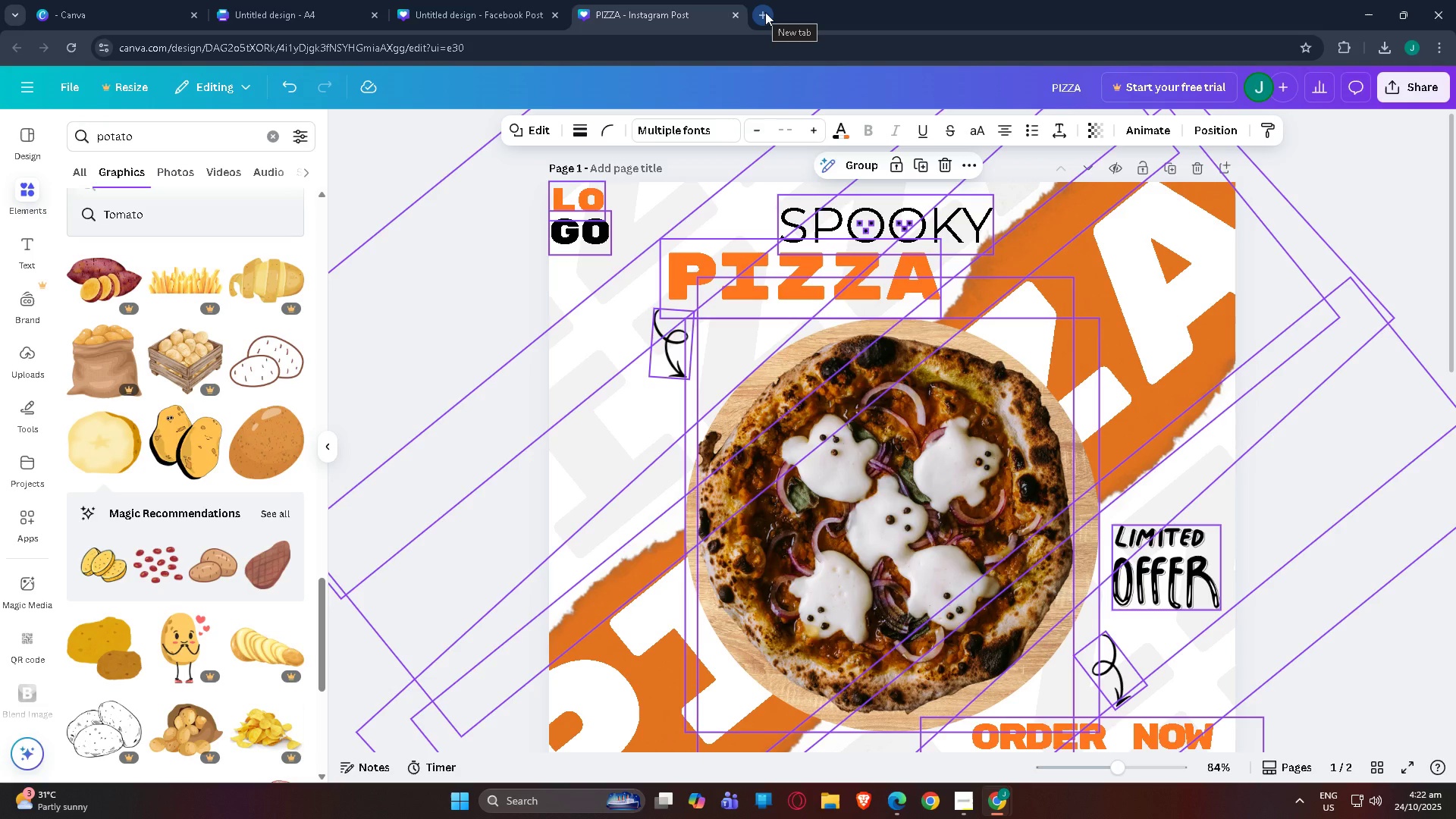 
left_click([765, 12])
 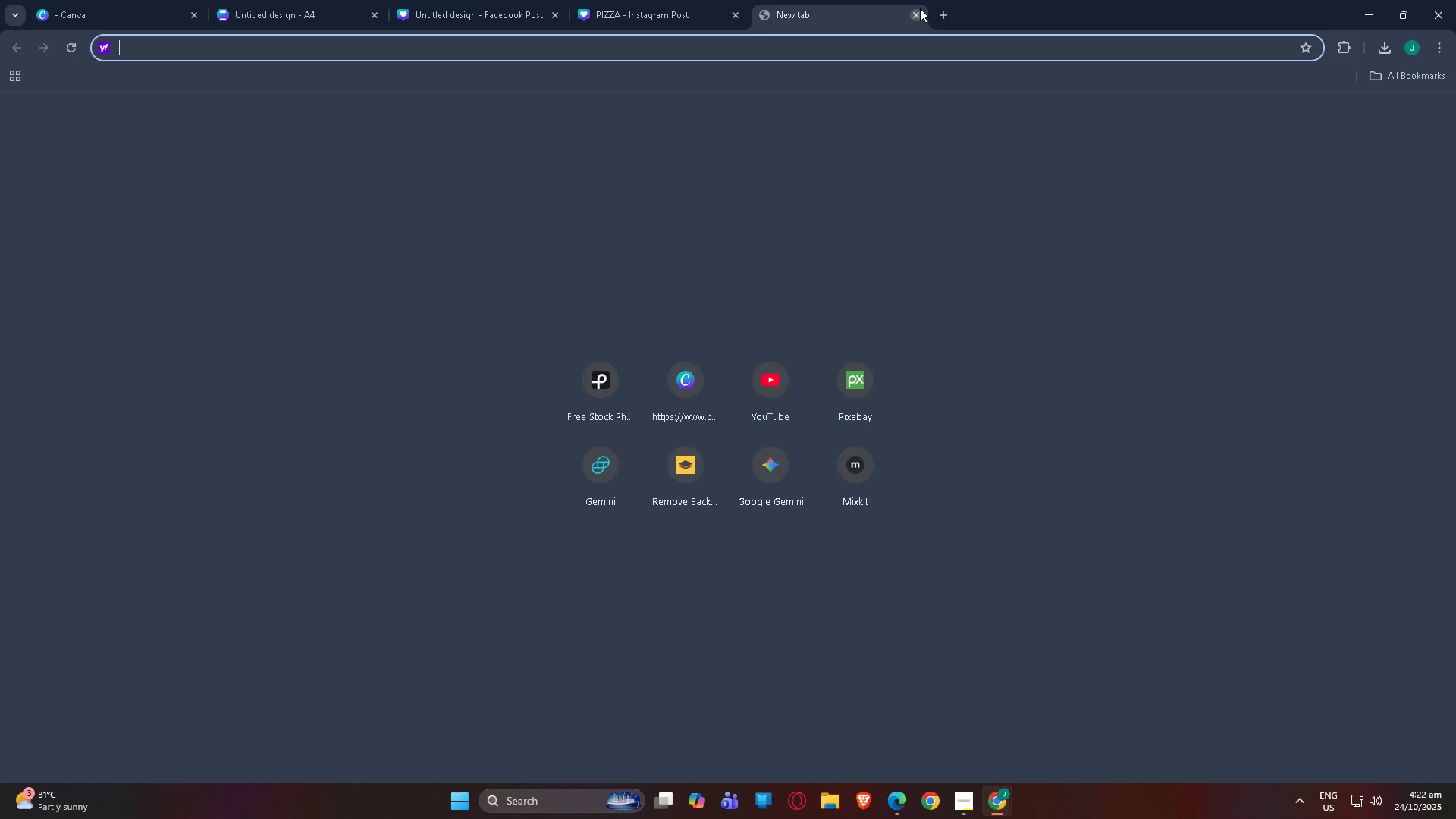 
type(what flavor is  )
key(Backspace)
type(ghost pizaz)
key(Backspace)
key(Backspace)
type(za)
 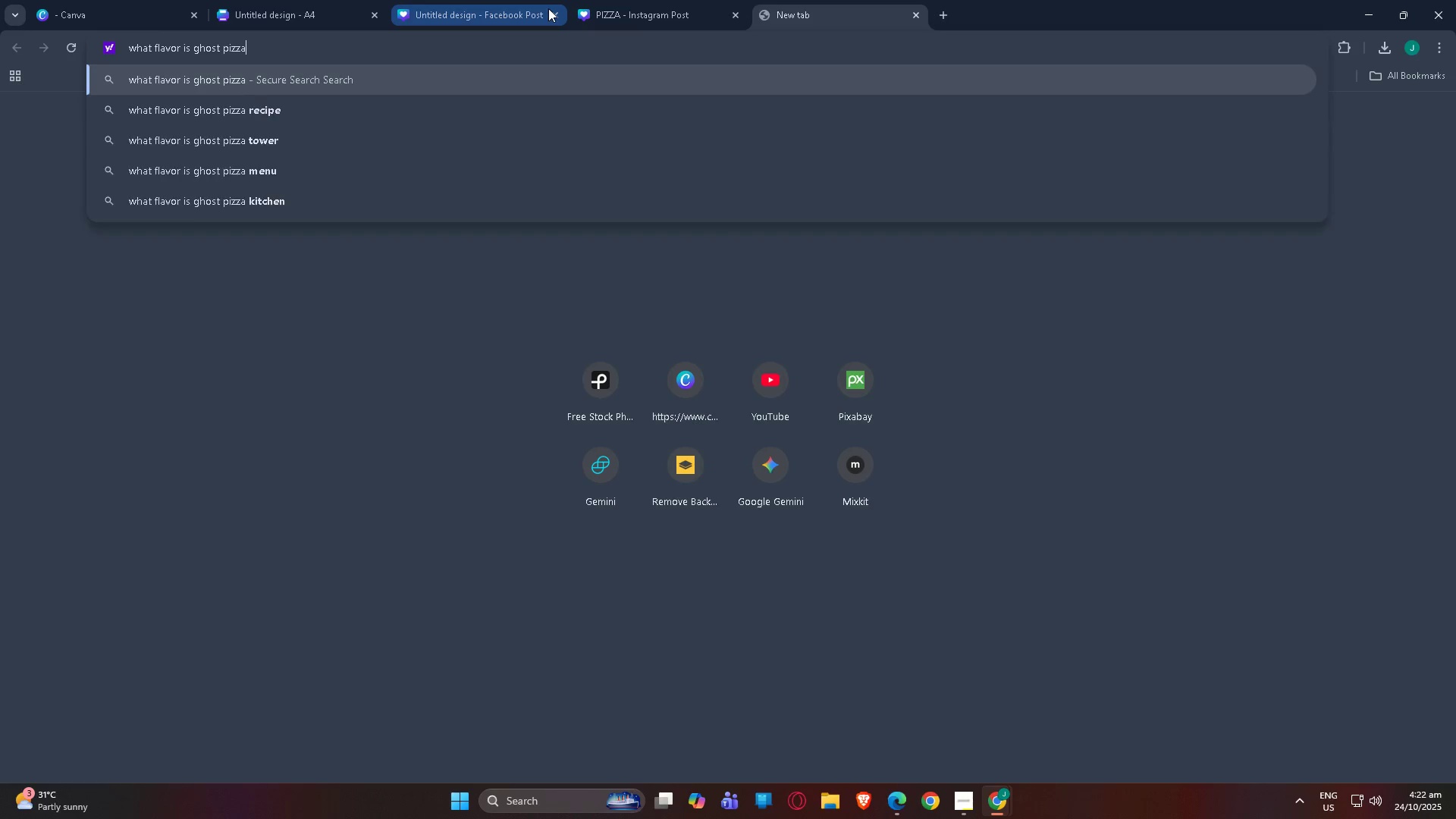 
key(Enter)
 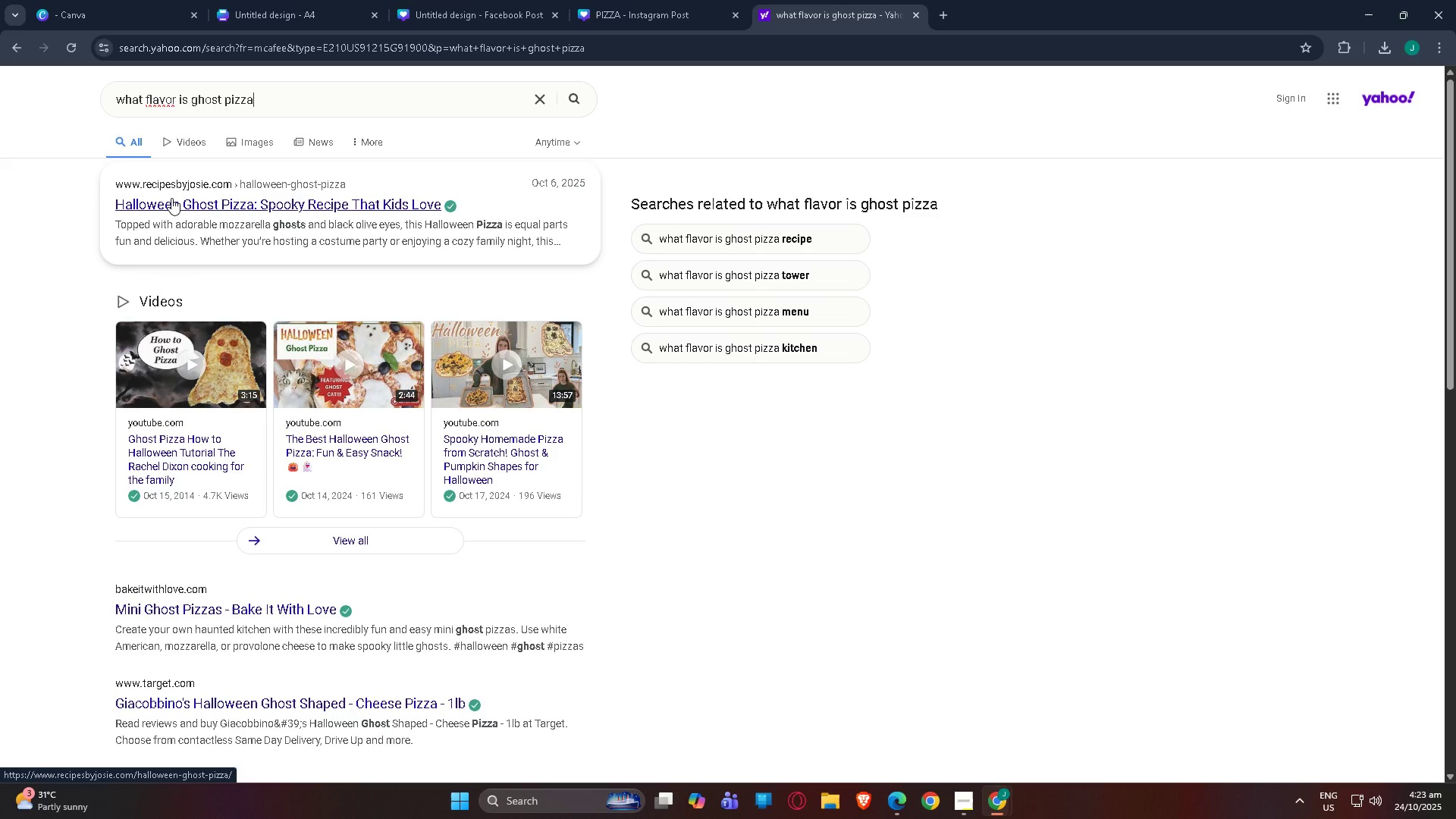 
left_click([171, 198])
 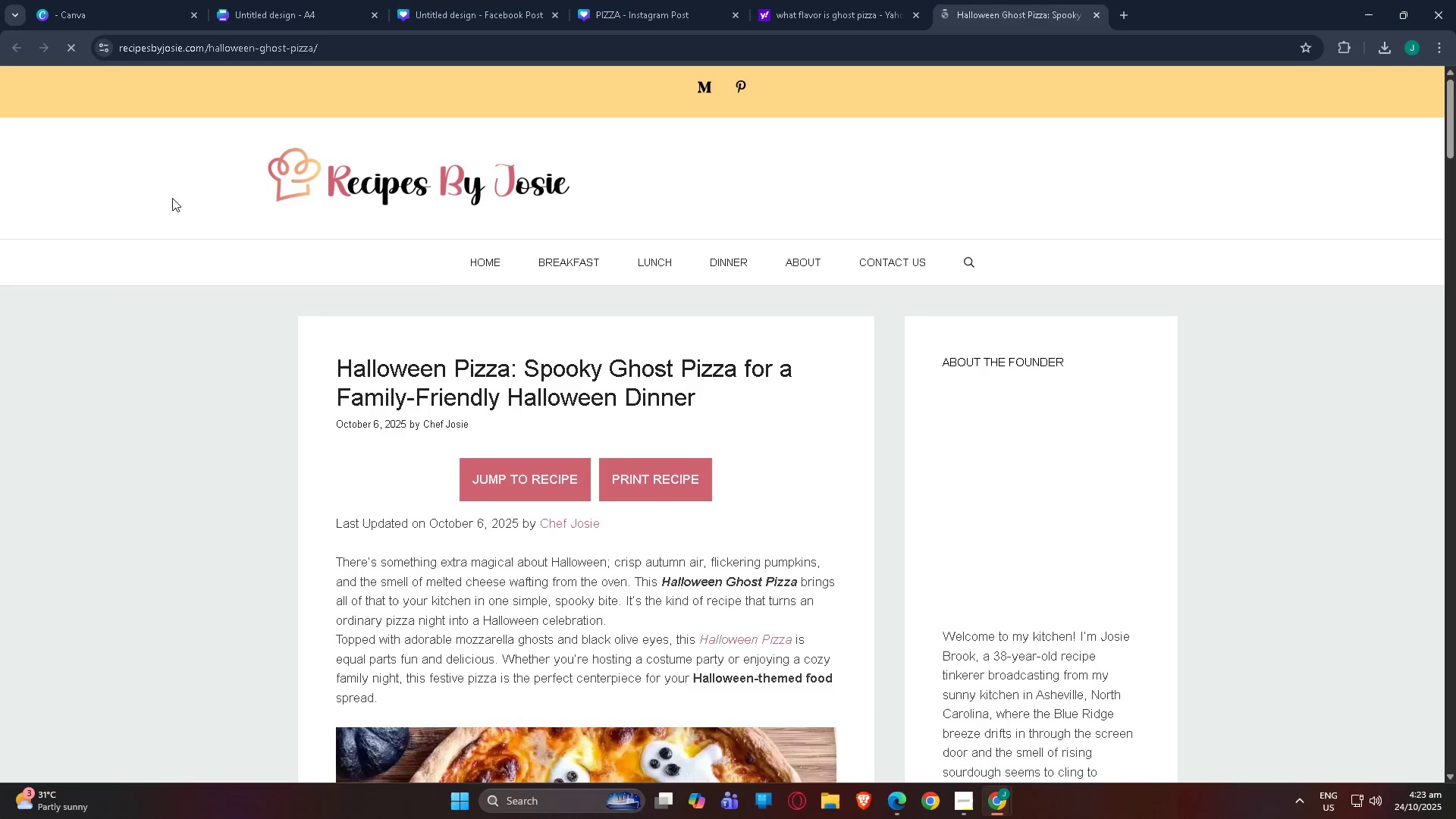 
scroll: coordinate [447, 385], scroll_direction: down, amount: 15.0
 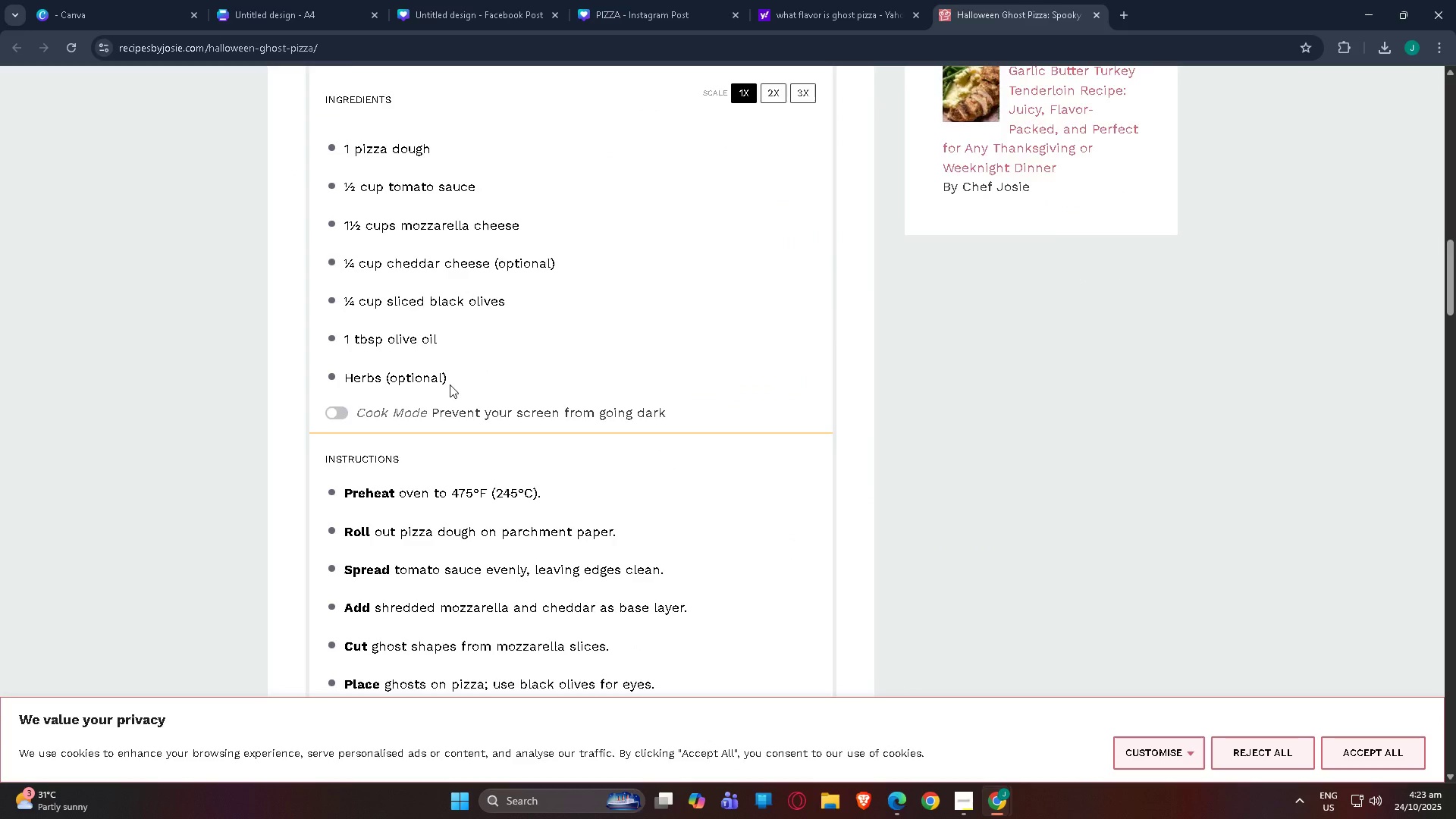 
scroll: coordinate [450, 384], scroll_direction: down, amount: 2.0
 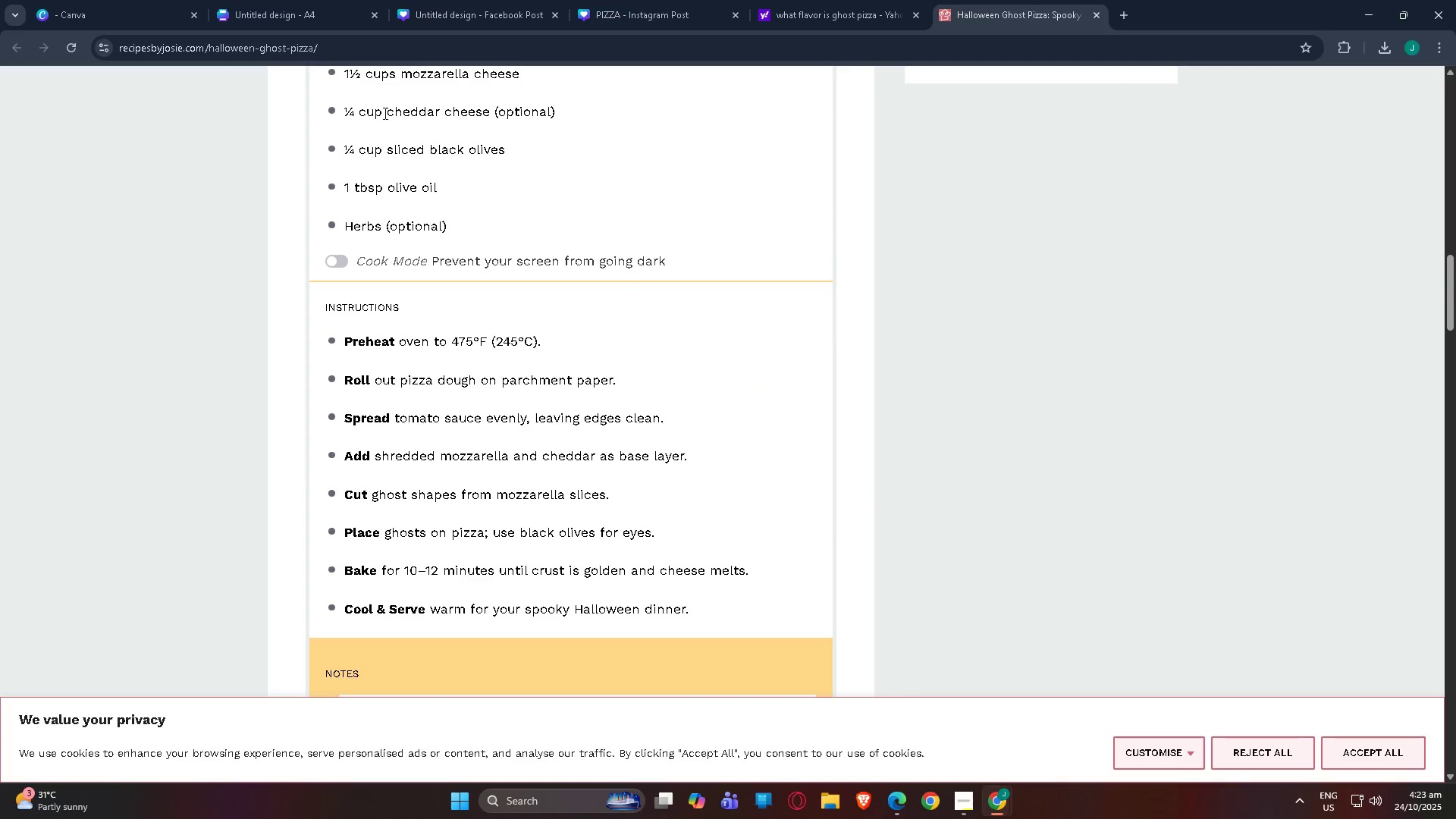 
scroll: coordinate [441, 421], scroll_direction: up, amount: 2.0
 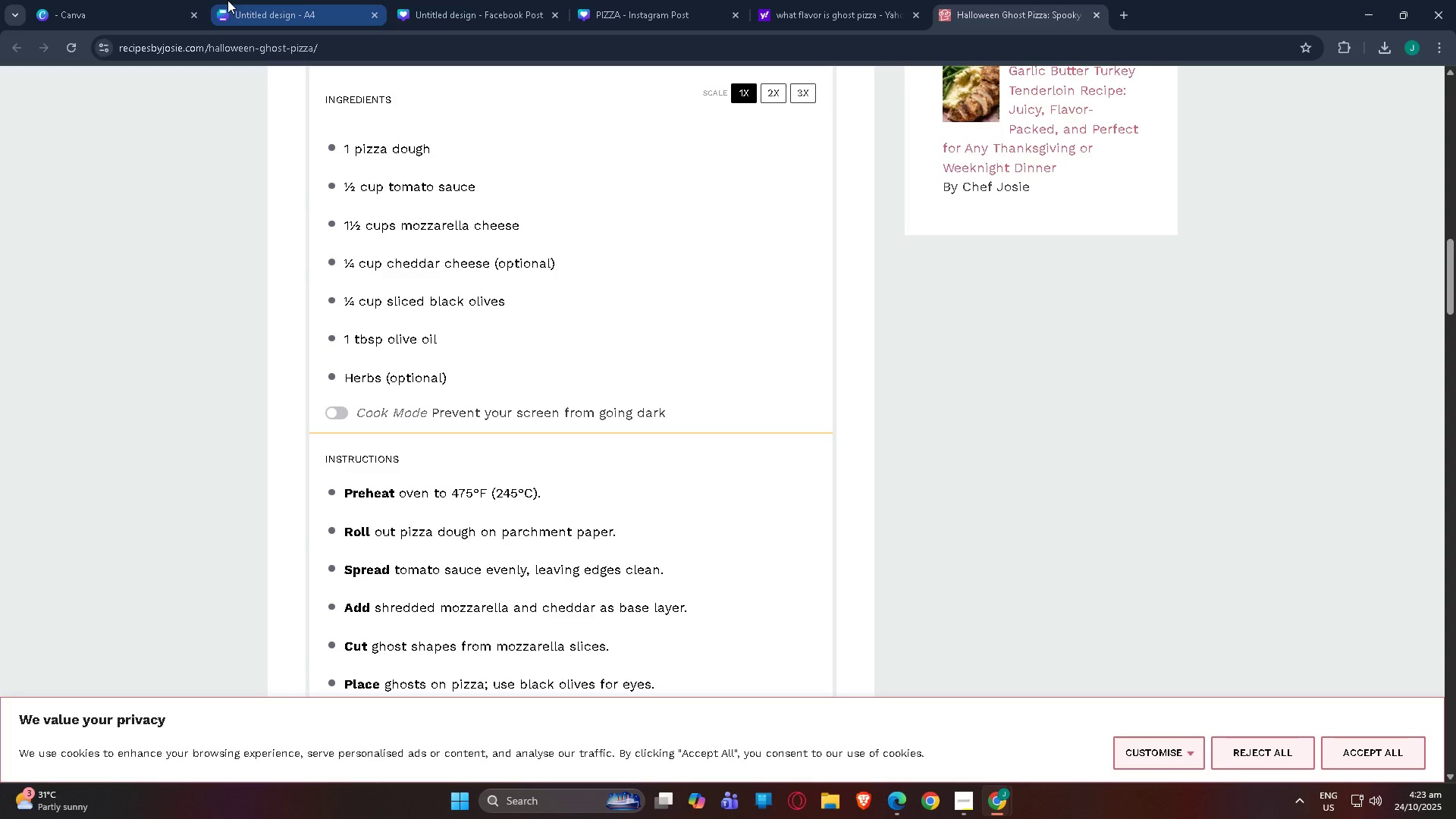 
left_click([228, 0])
 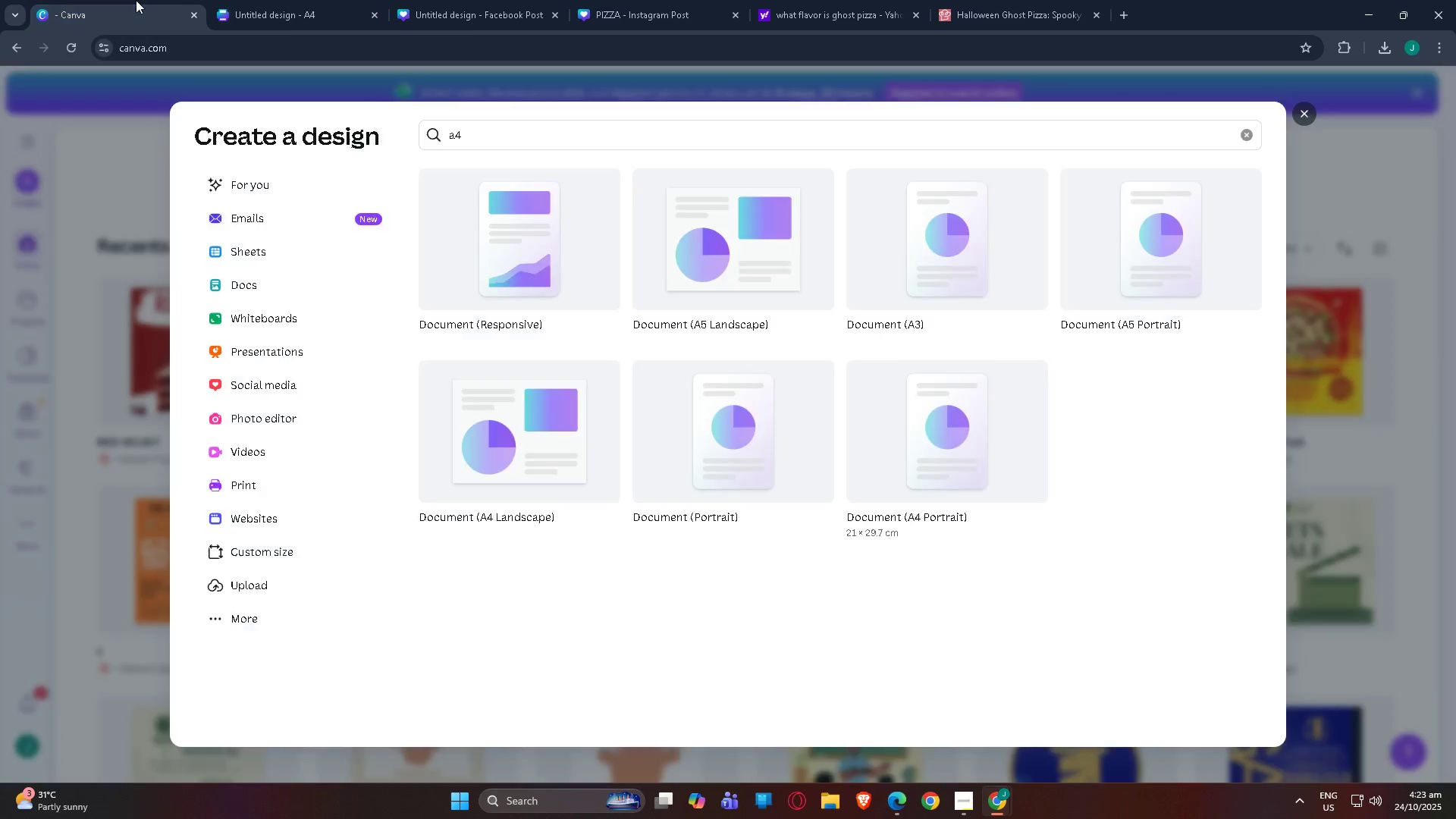 
double_click([136, 0])
 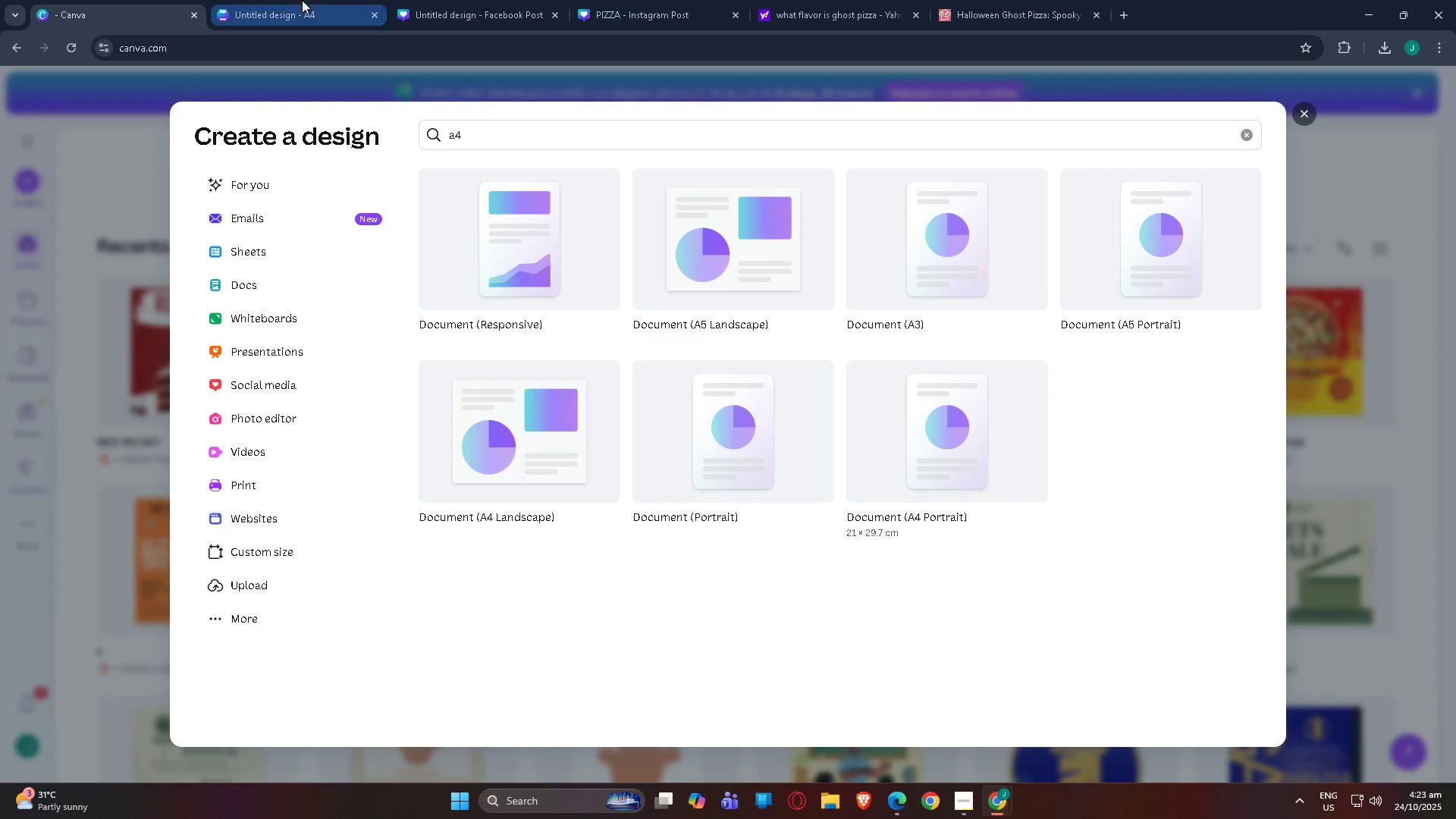 
left_click([312, 0])
 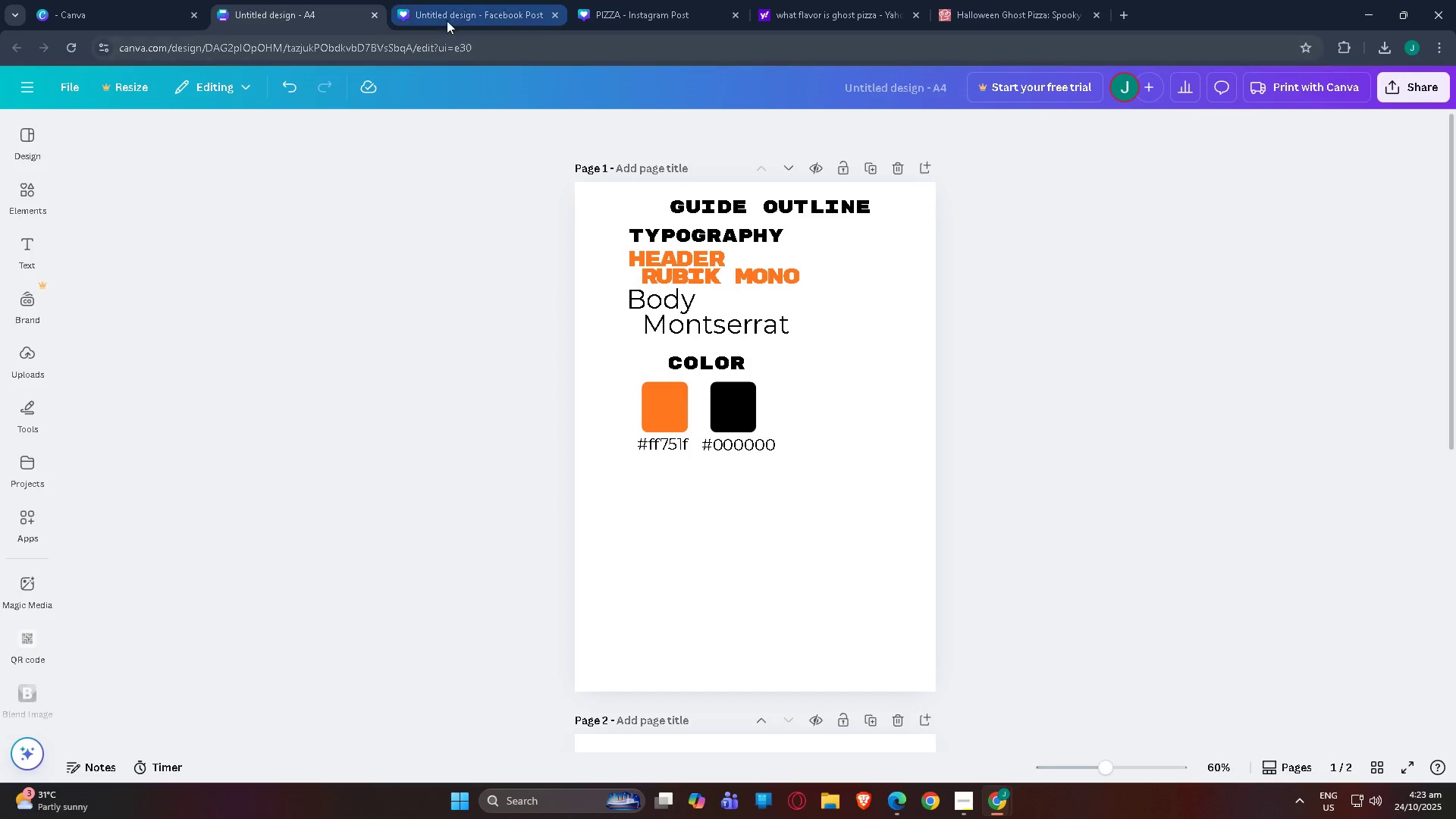 
left_click([452, 15])
 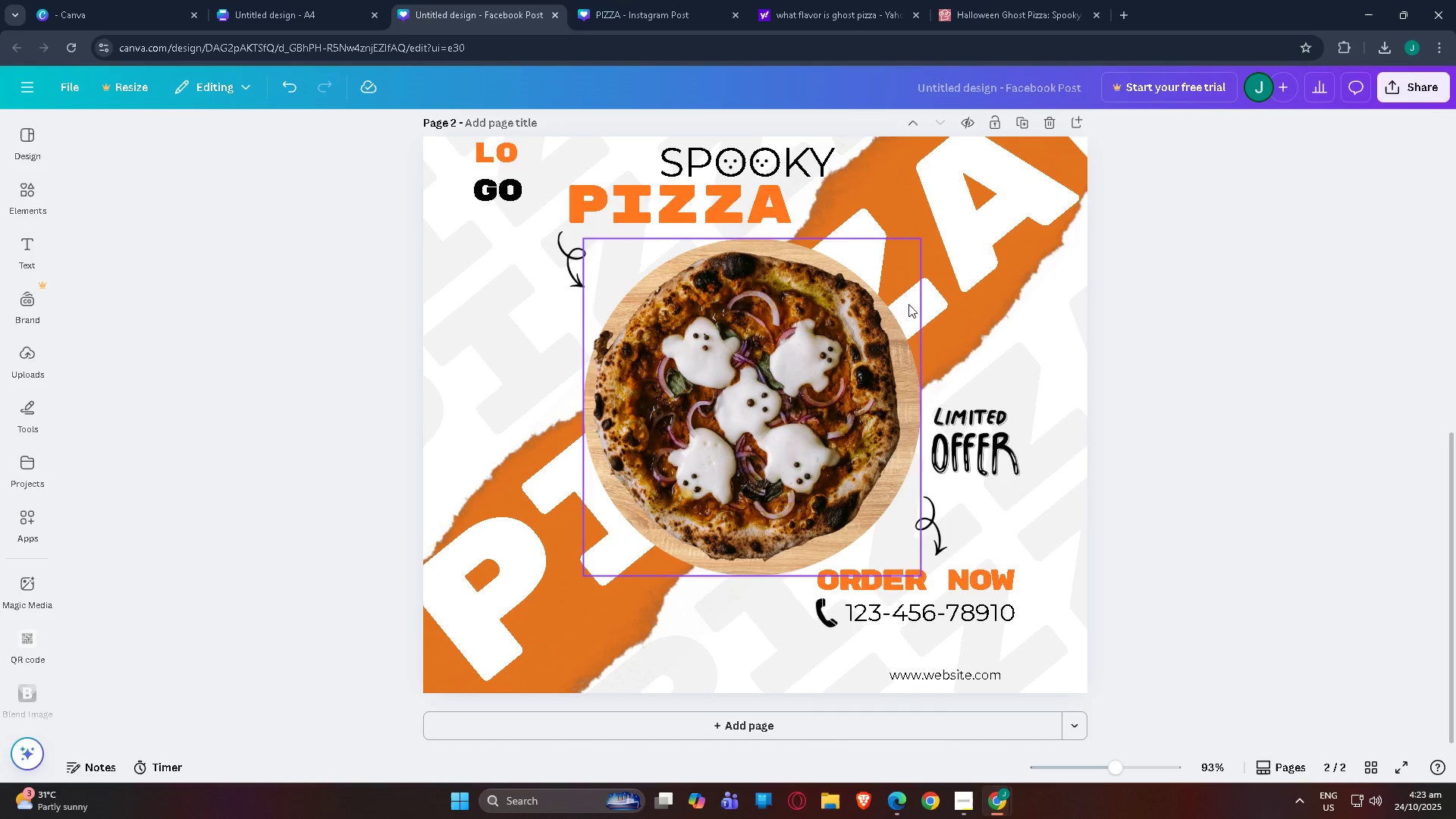 
scroll: coordinate [871, 322], scroll_direction: up, amount: 2.0
 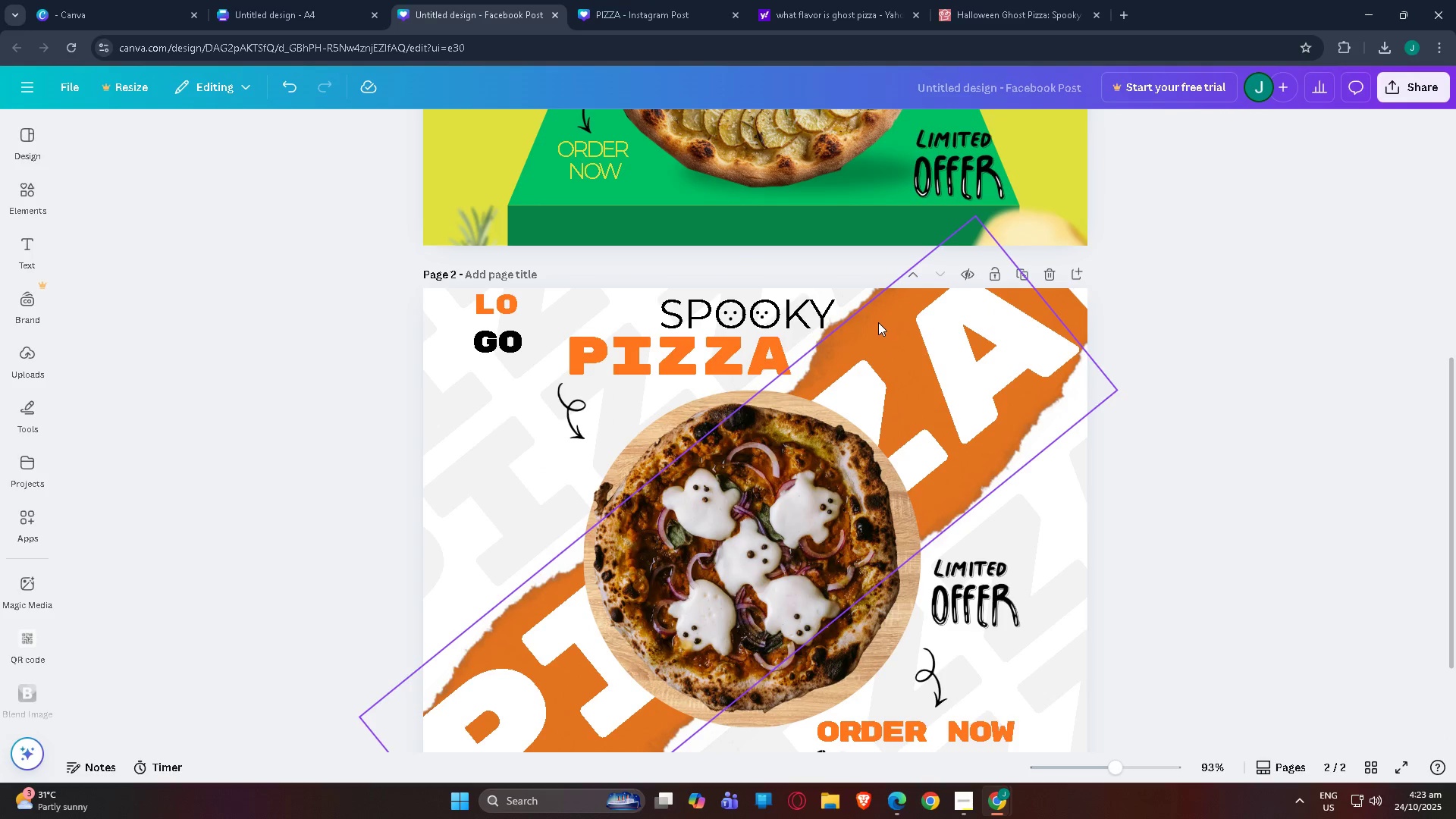 
scroll: coordinate [878, 322], scroll_direction: down, amount: 3.0
 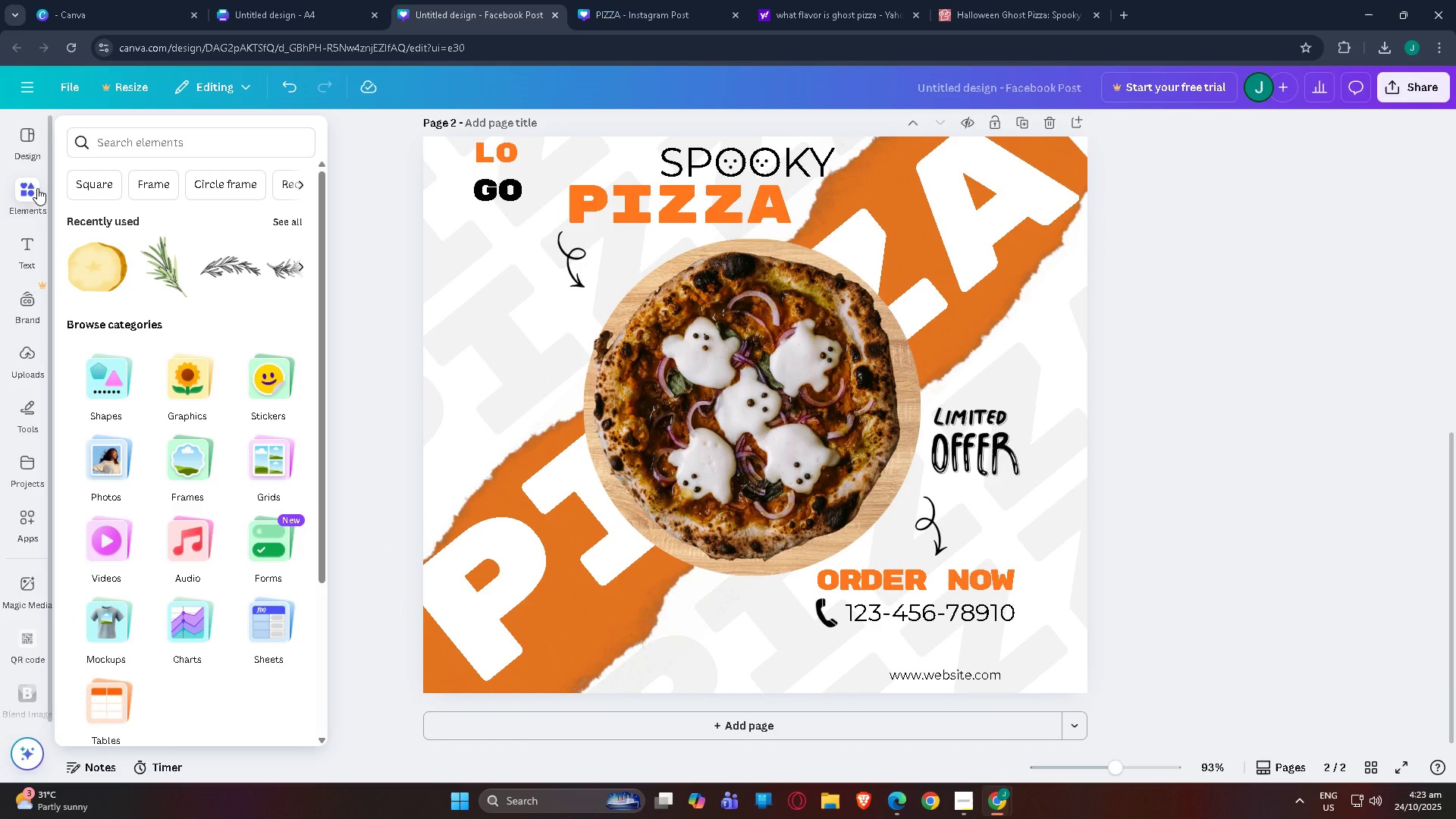 
left_click([31, 195])
 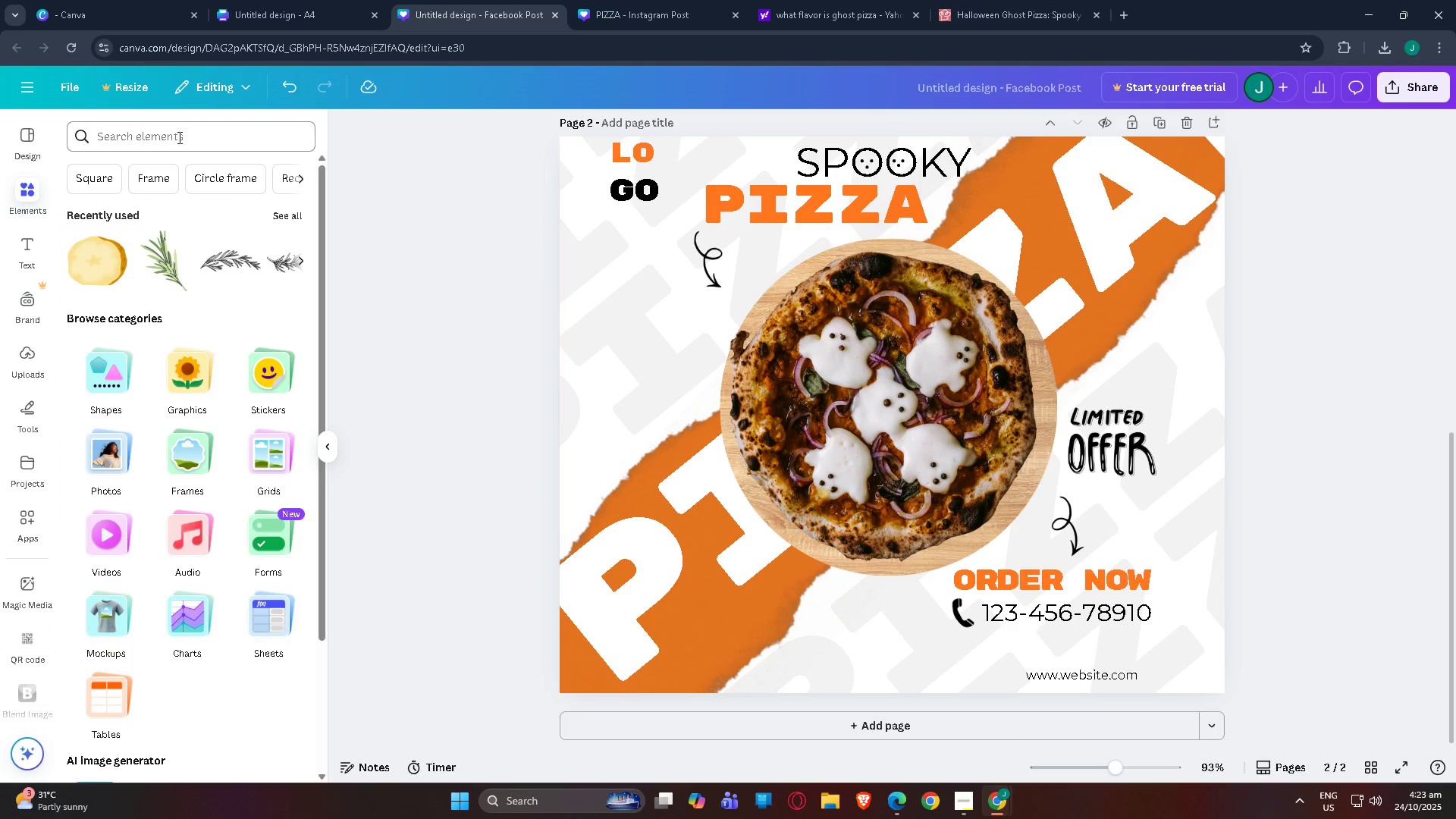 
left_click_drag(start_coordinate=[185, 136], to_coordinate=[0, 134])
 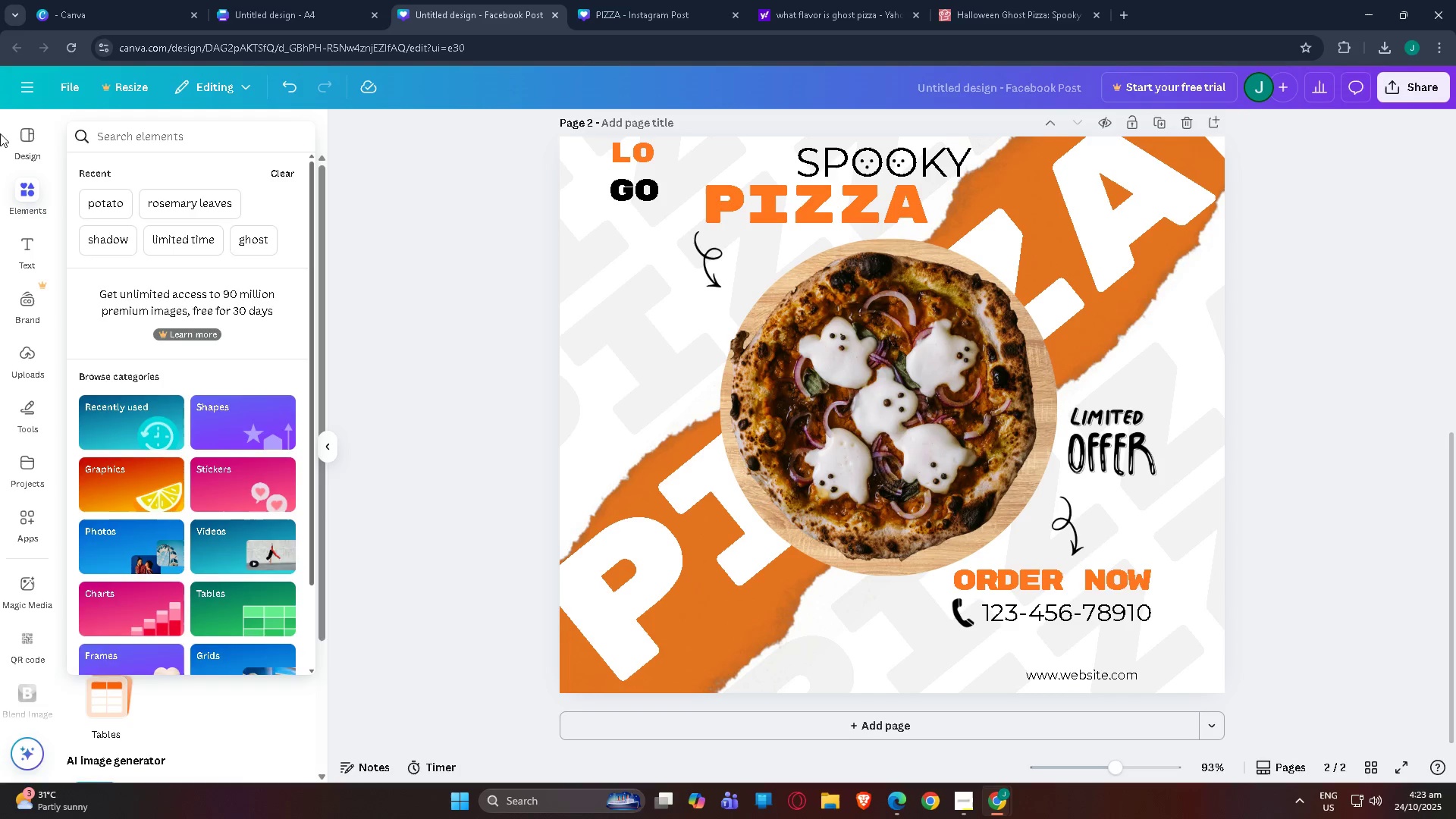 
type(olives)
key(NumpadEnter)
 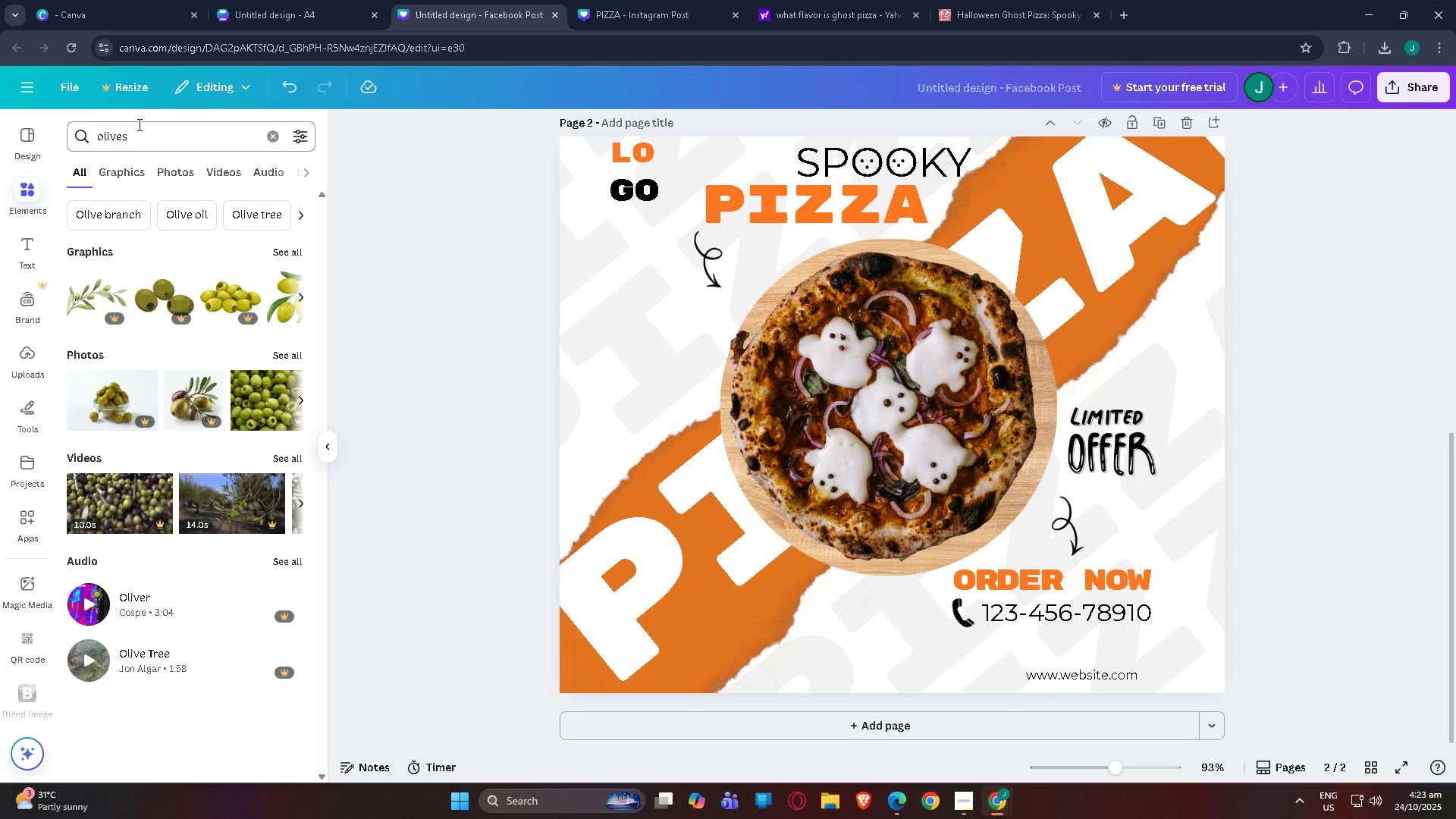 
double_click([95, 131])
 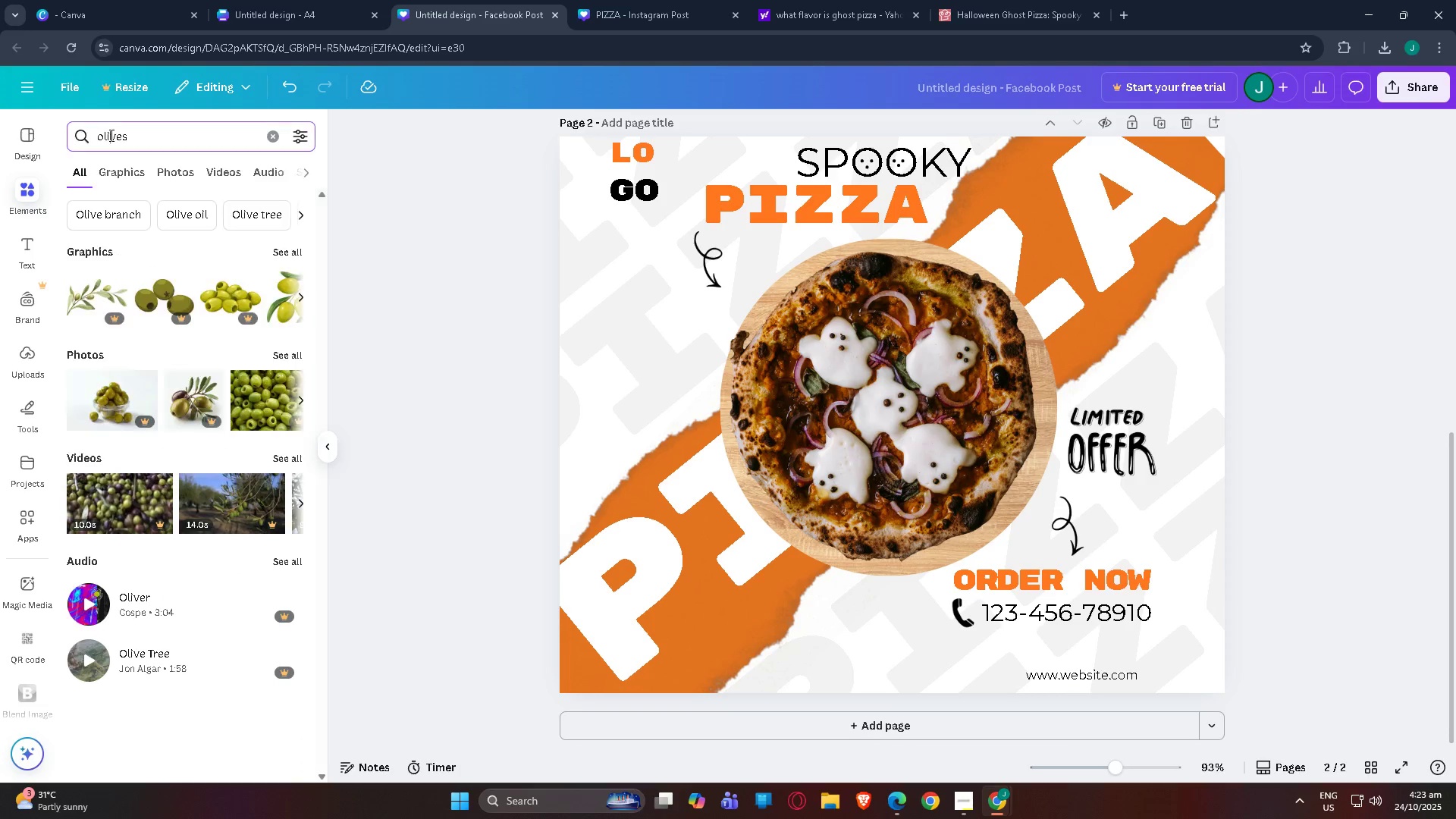 
triple_click([110, 135])
 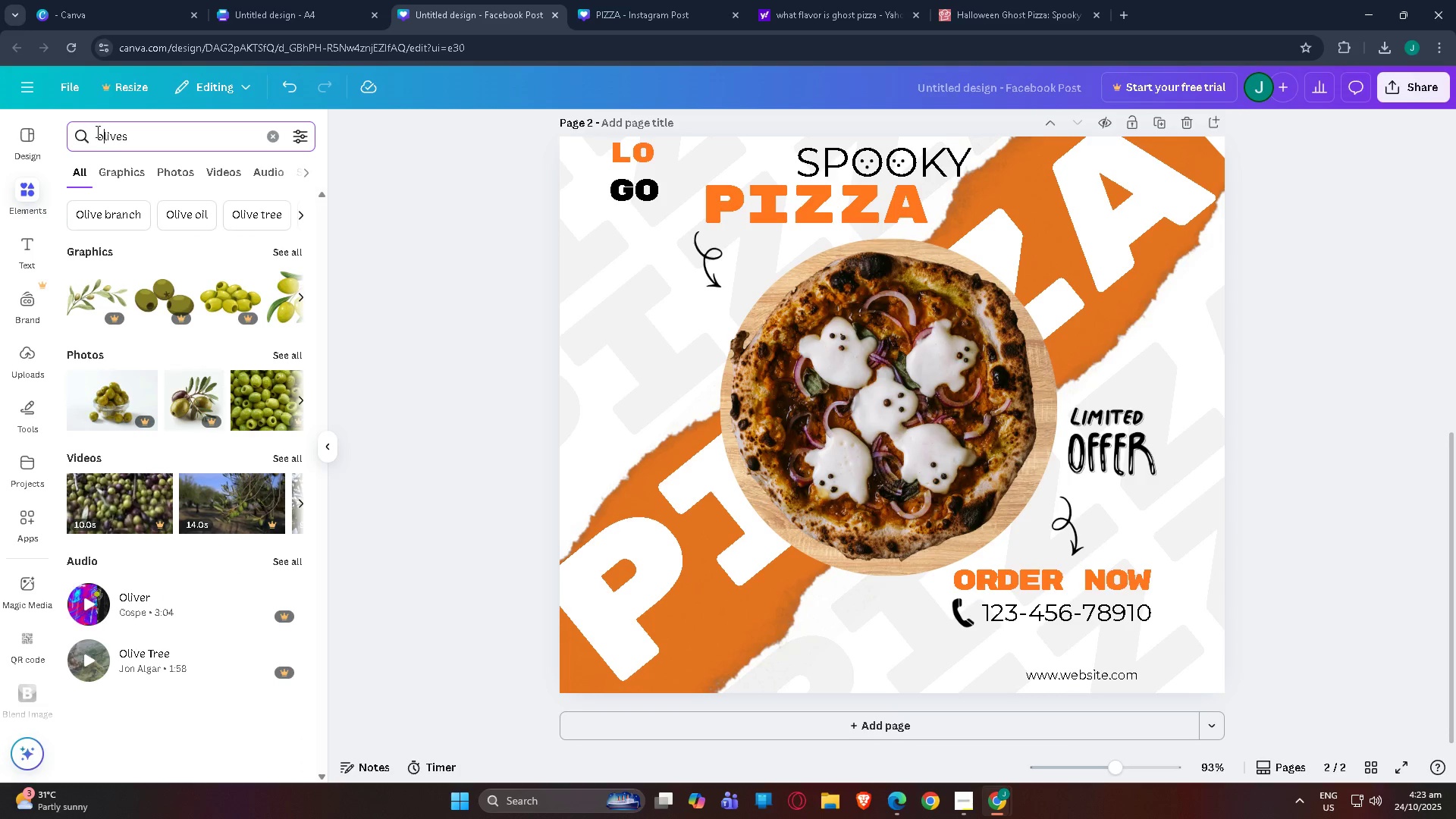 
triple_click([96, 131])
 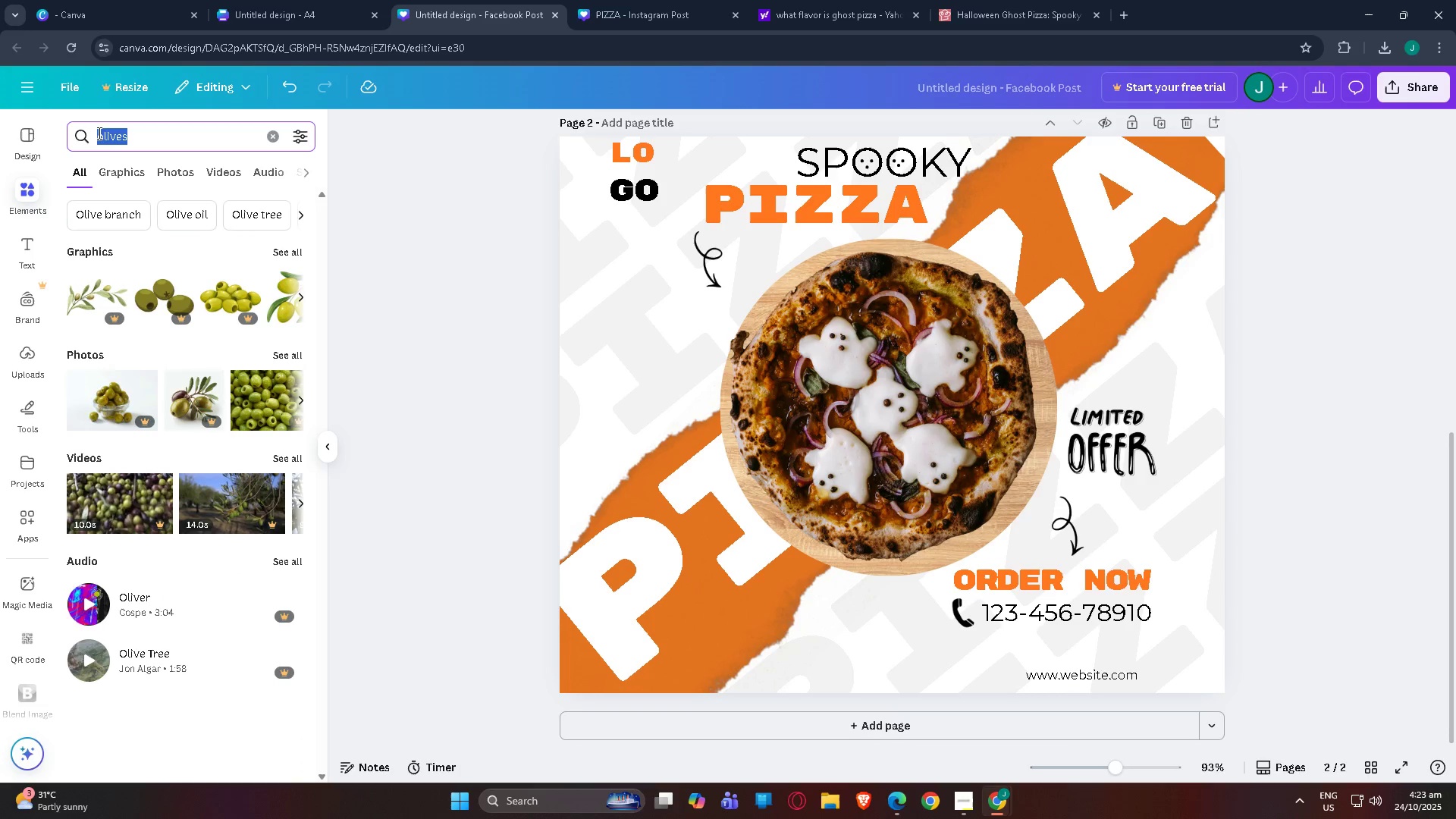 
triple_click([98, 133])
 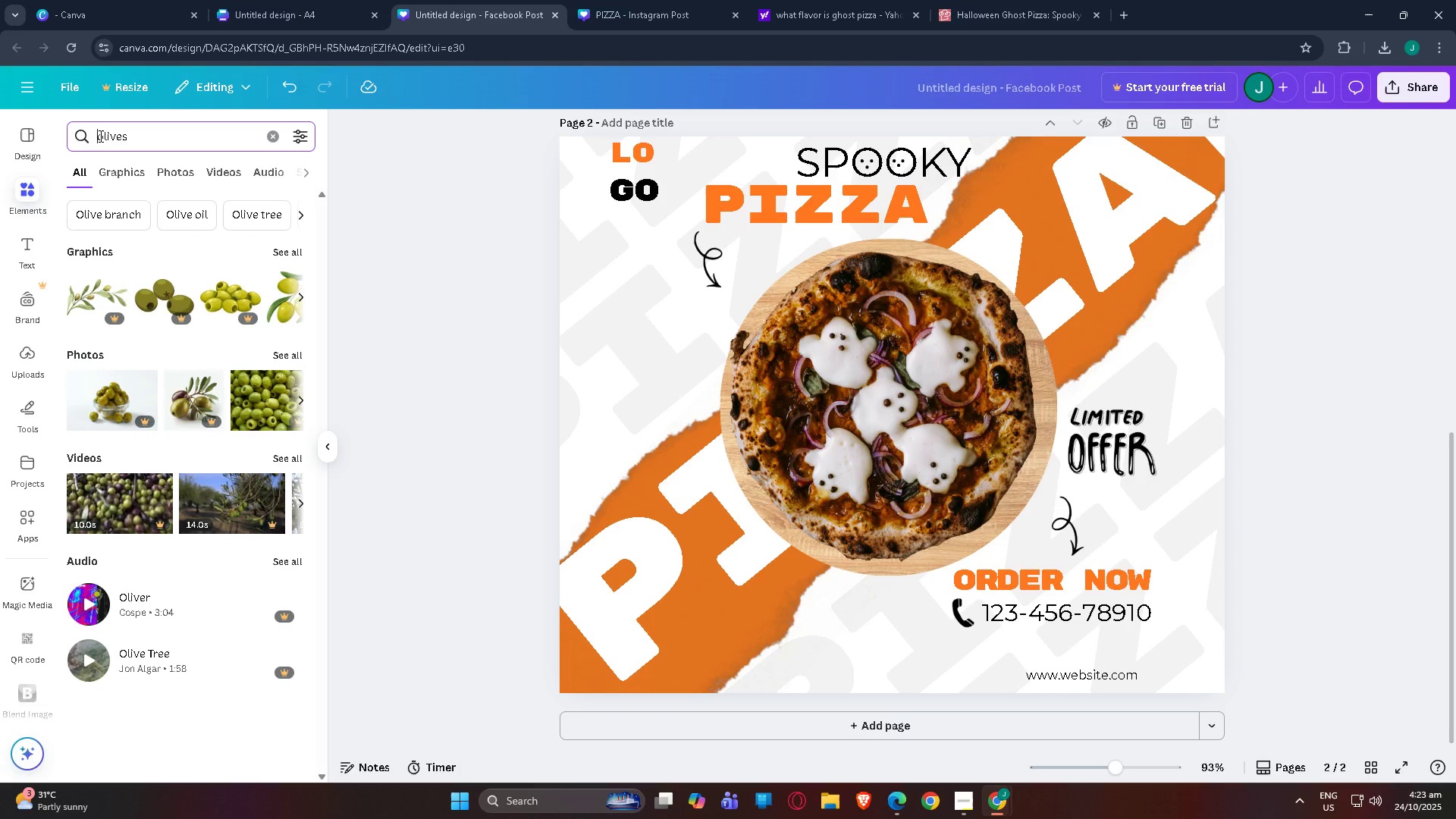 
triple_click([99, 136])
 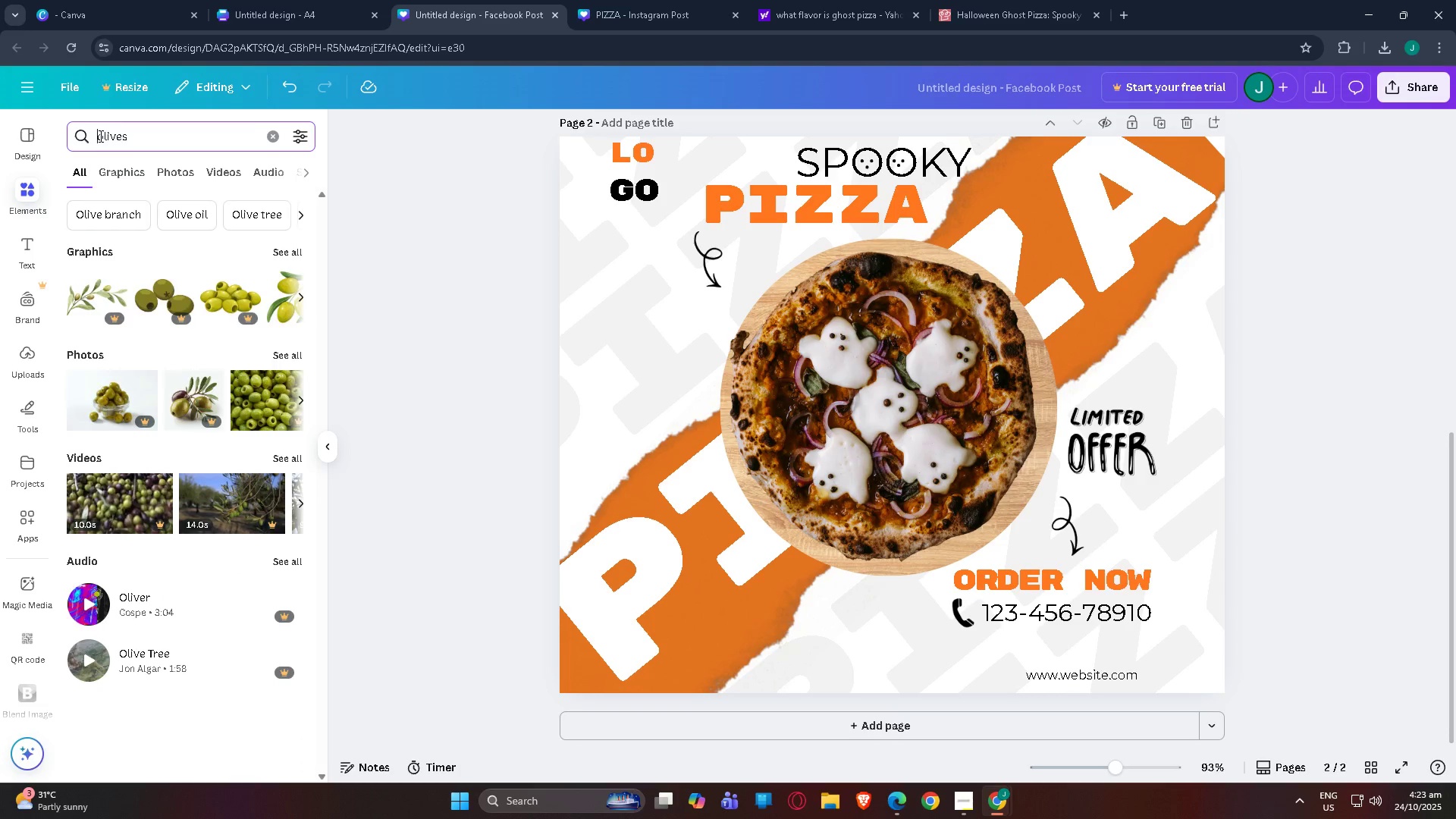 
type(black )
 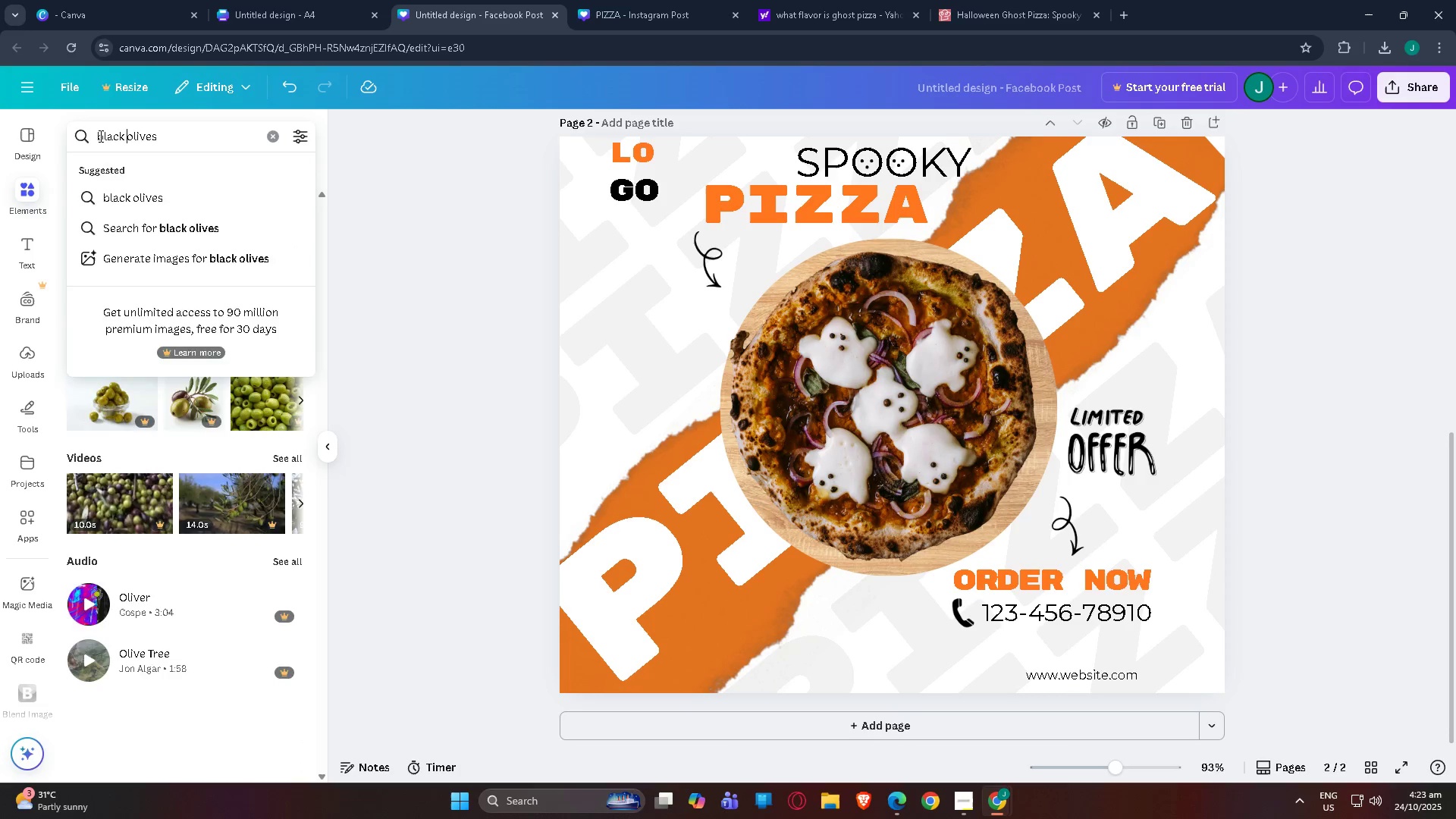 
key(Enter)
 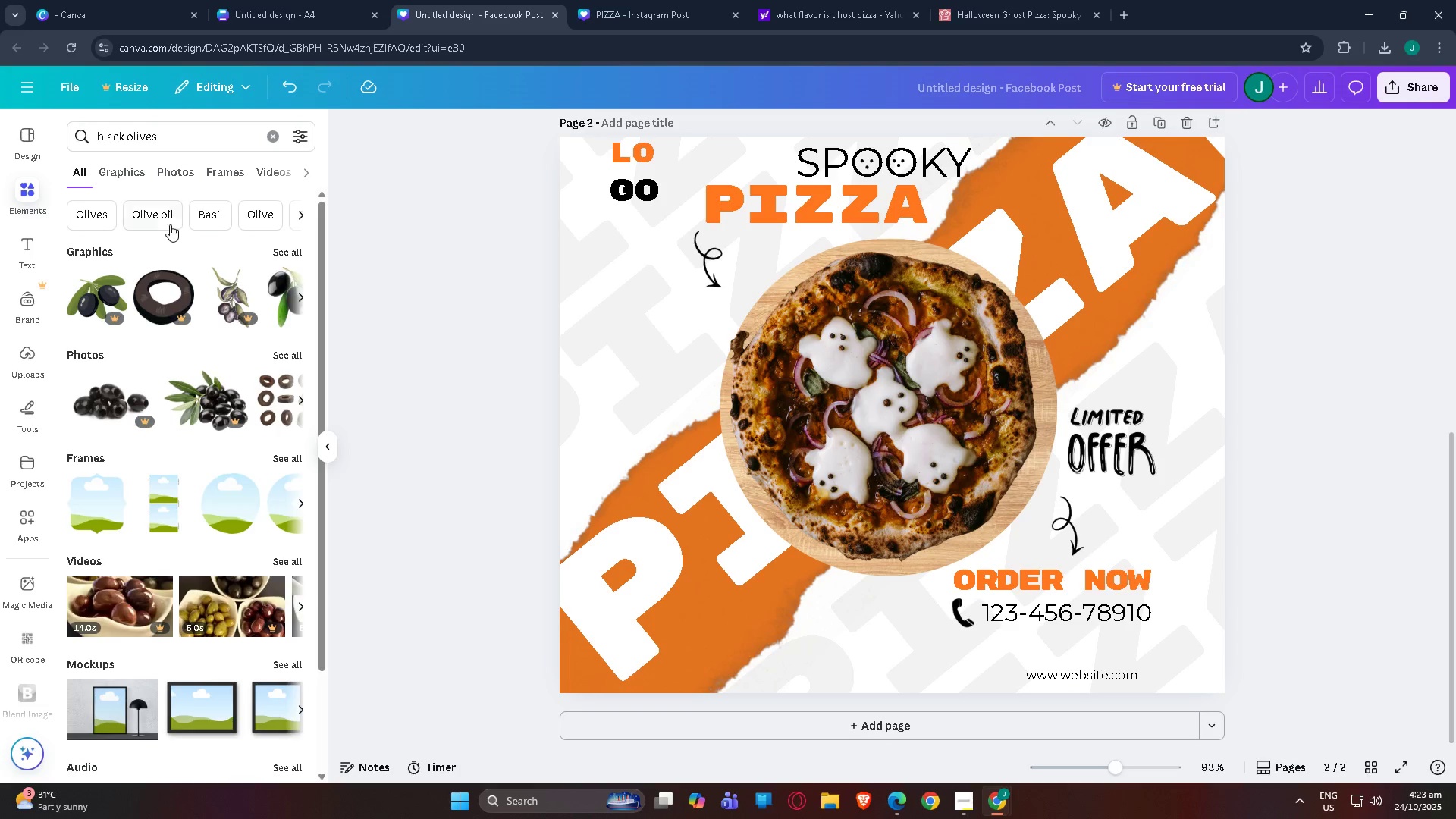 
left_click([275, 245])
 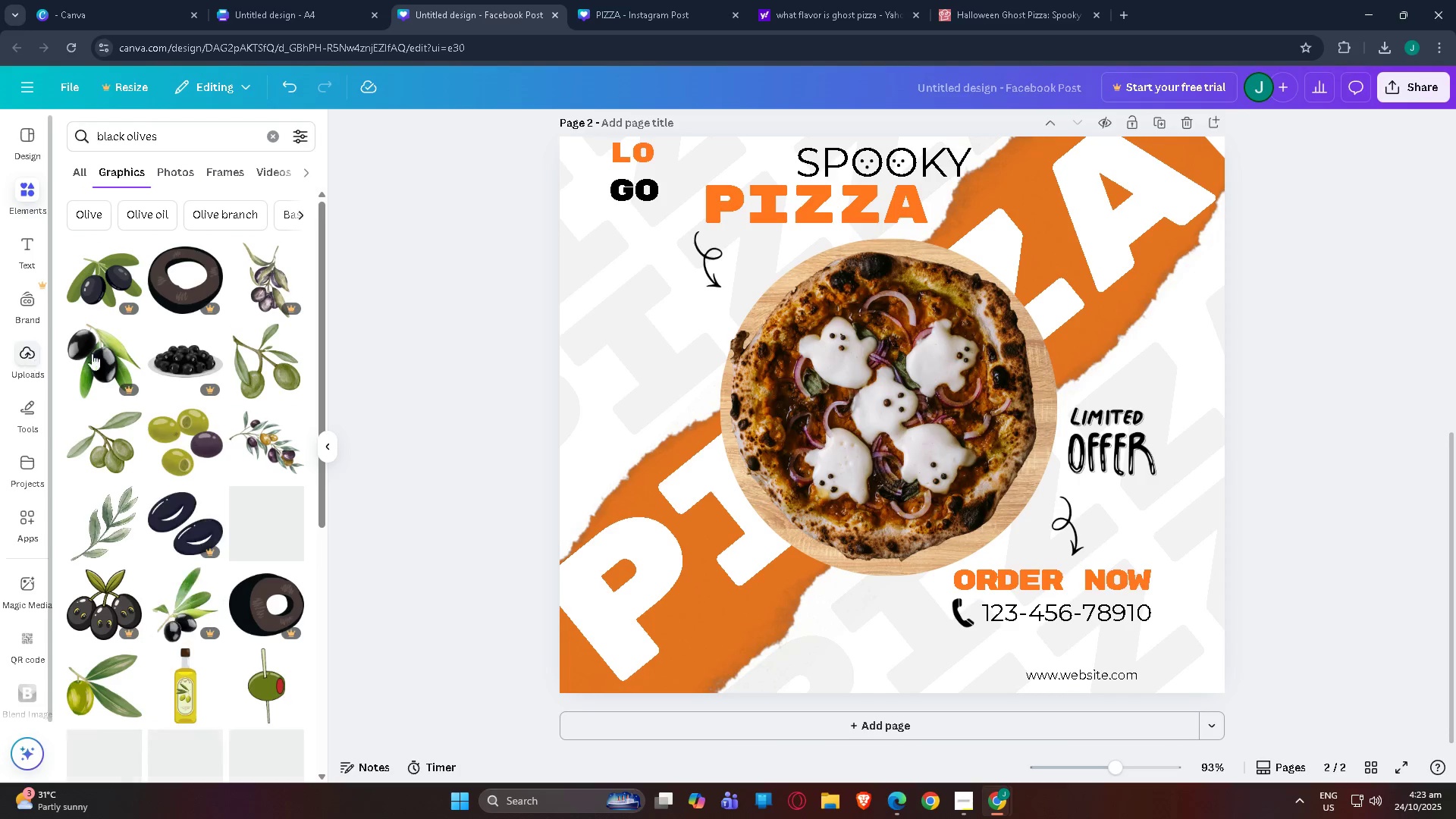 
scroll: coordinate [271, 502], scroll_direction: down, amount: 10.0
 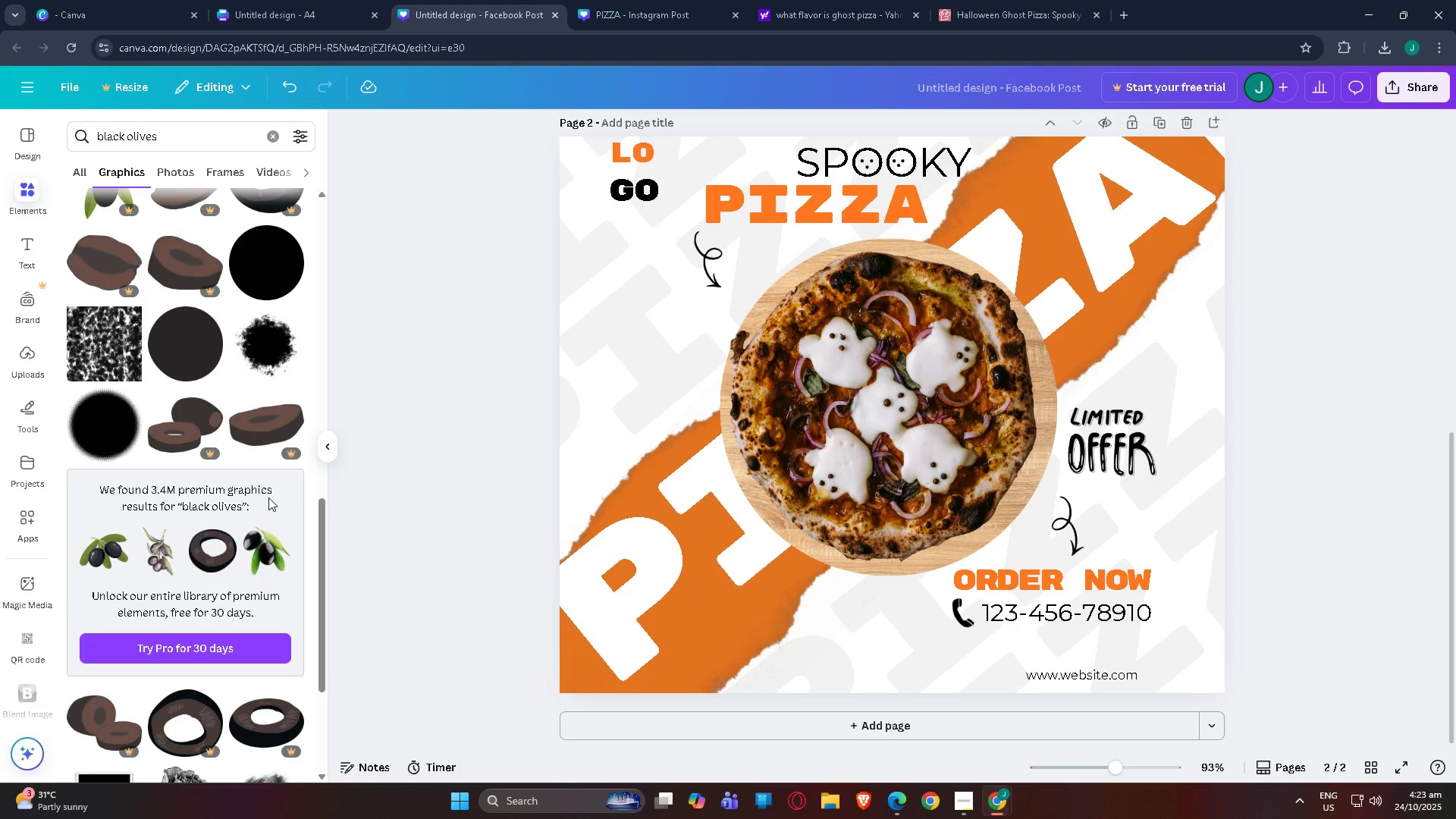 
scroll: coordinate [227, 433], scroll_direction: down, amount: 14.0
 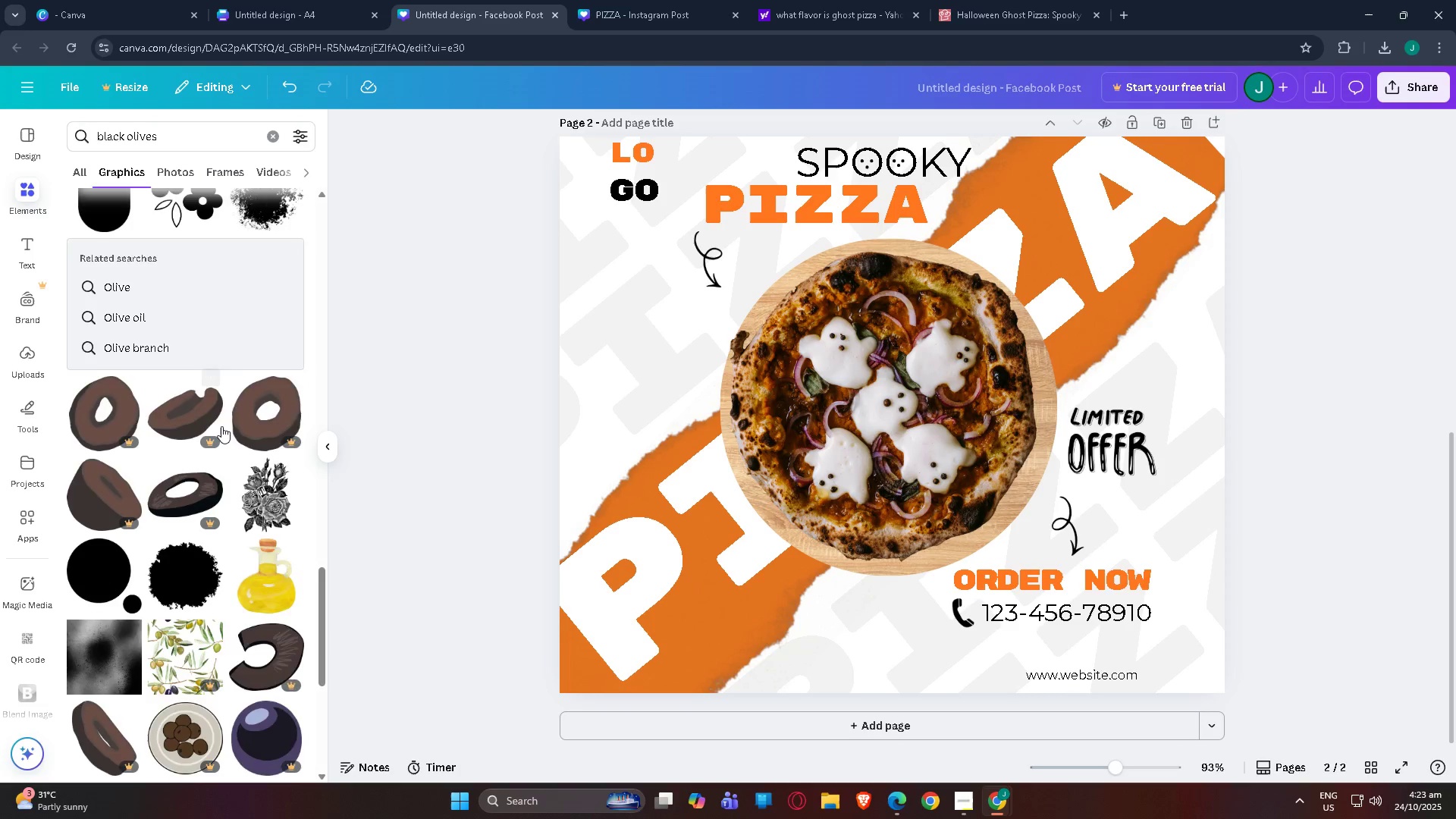 
scroll: coordinate [229, 432], scroll_direction: down, amount: 10.0
 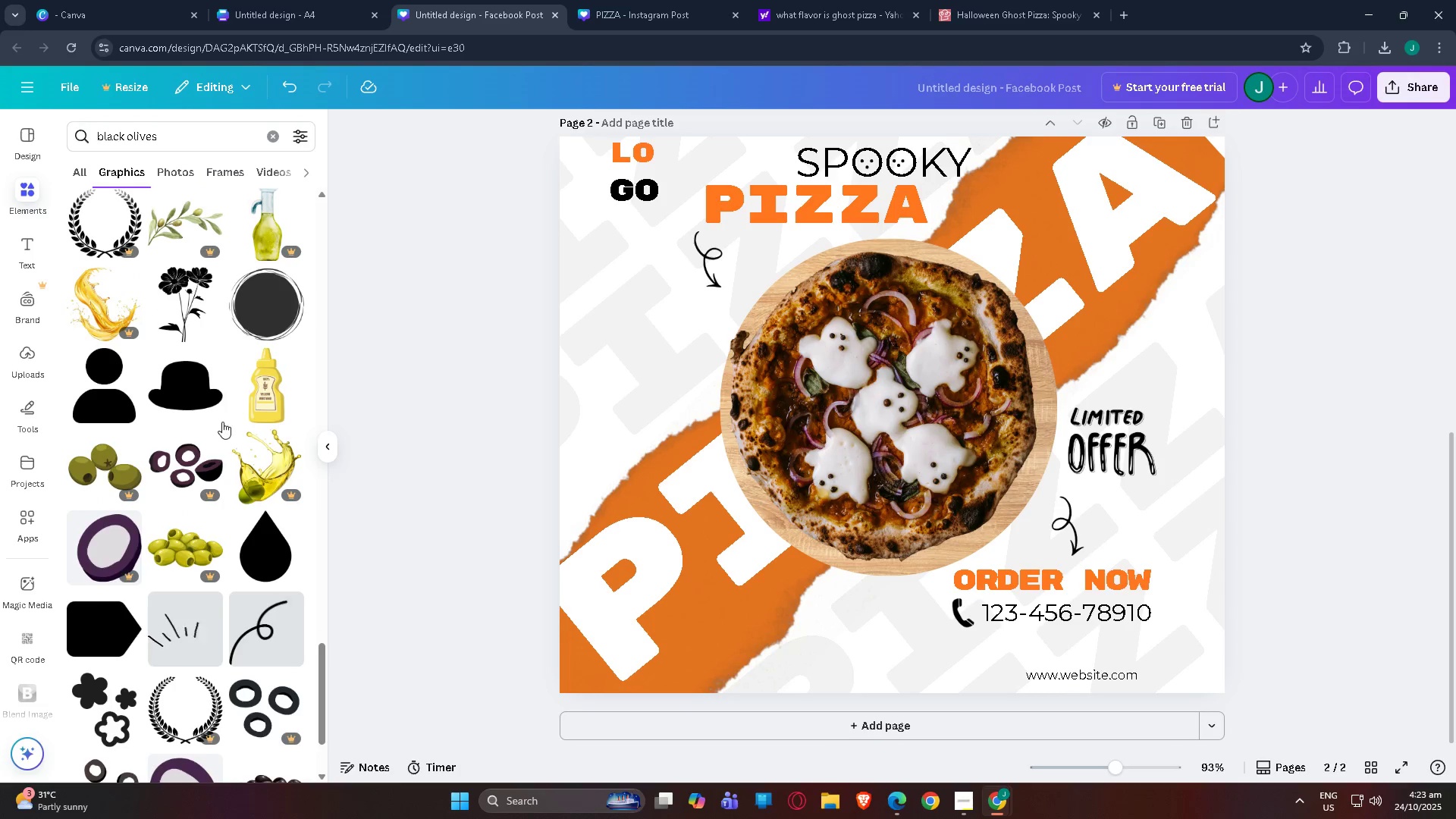 
scroll: coordinate [253, 410], scroll_direction: down, amount: 10.0
 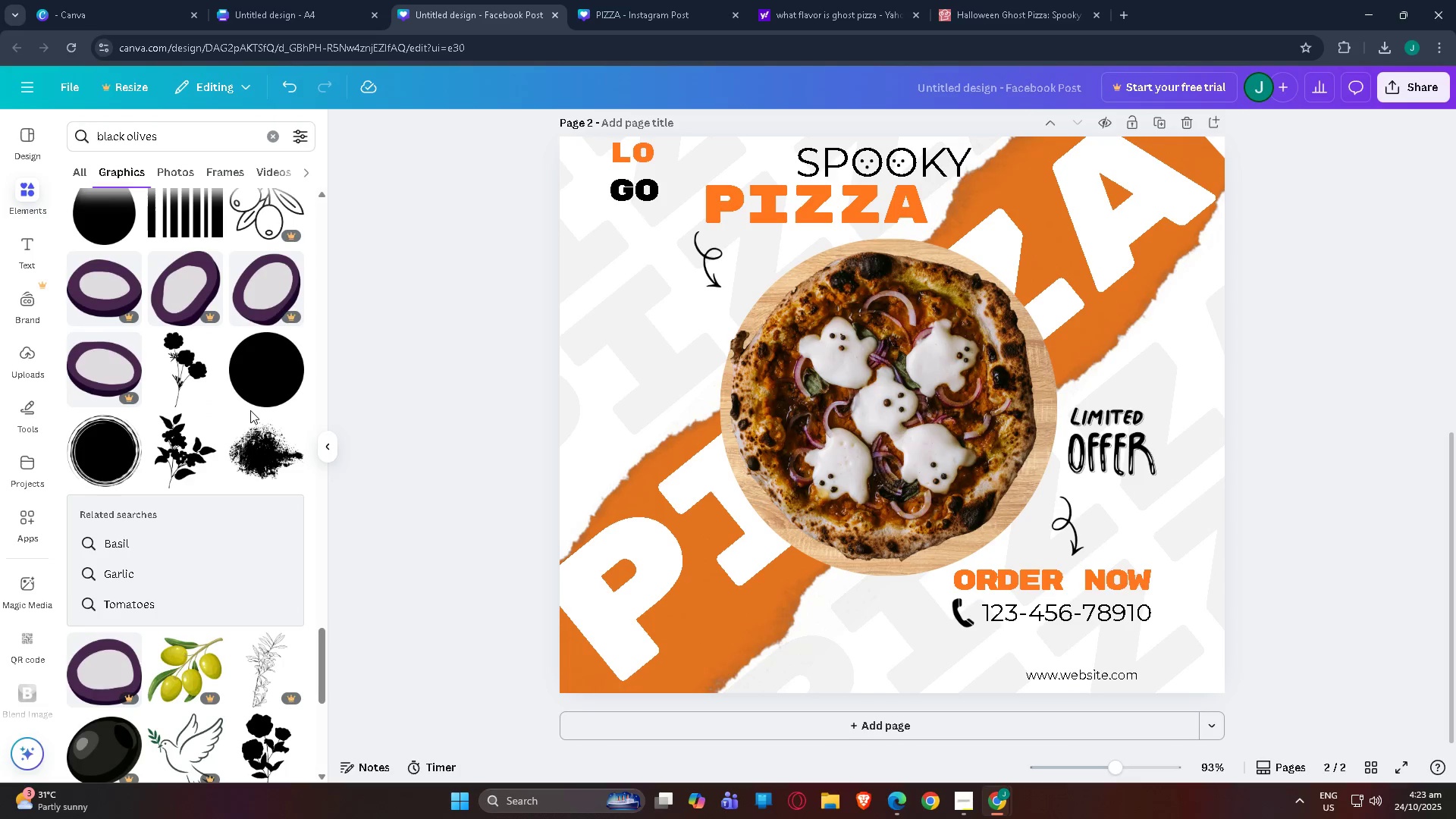 
scroll: coordinate [250, 410], scroll_direction: down, amount: 3.0
 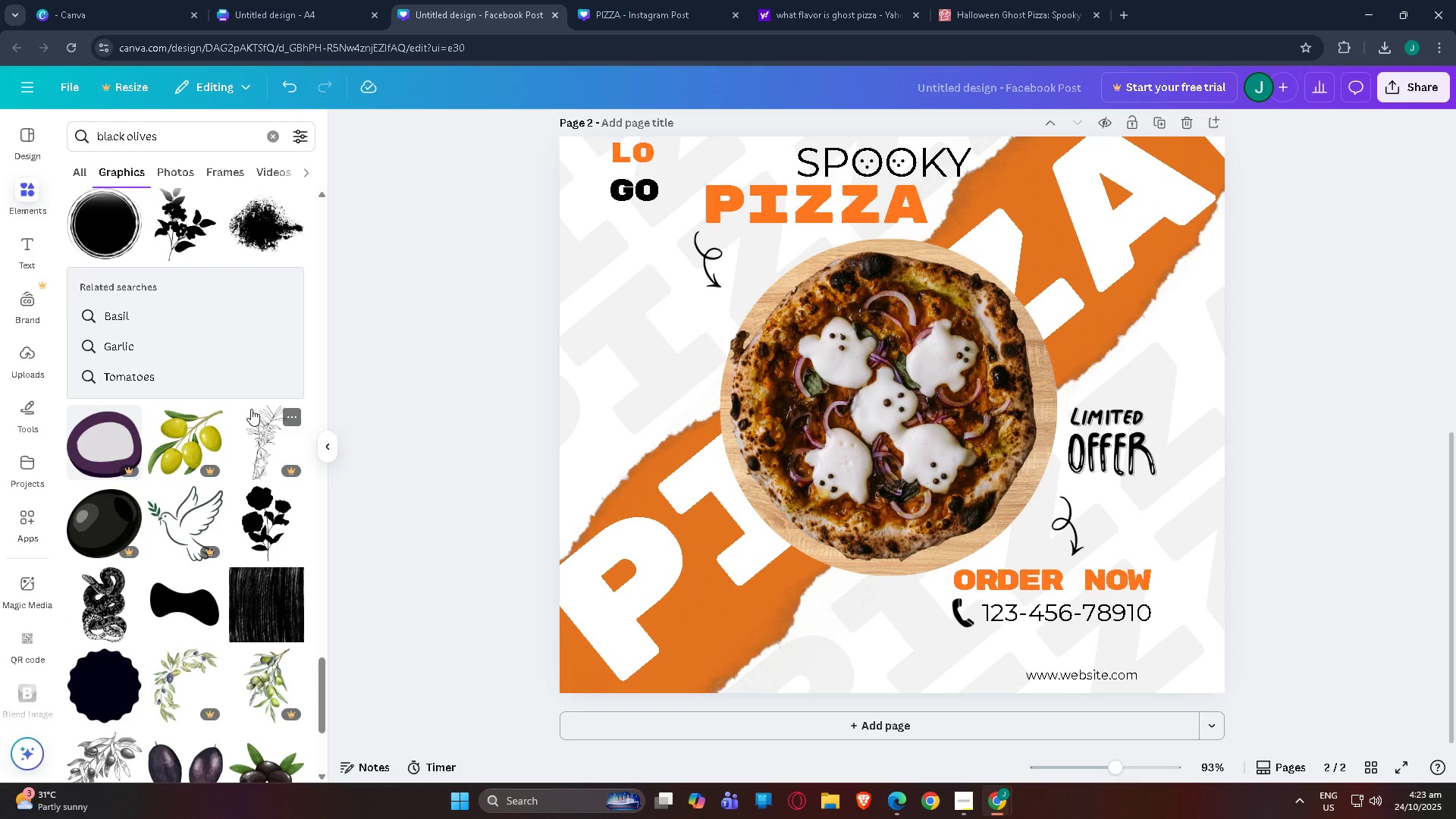 
scroll: coordinate [251, 409], scroll_direction: up, amount: 2.0
 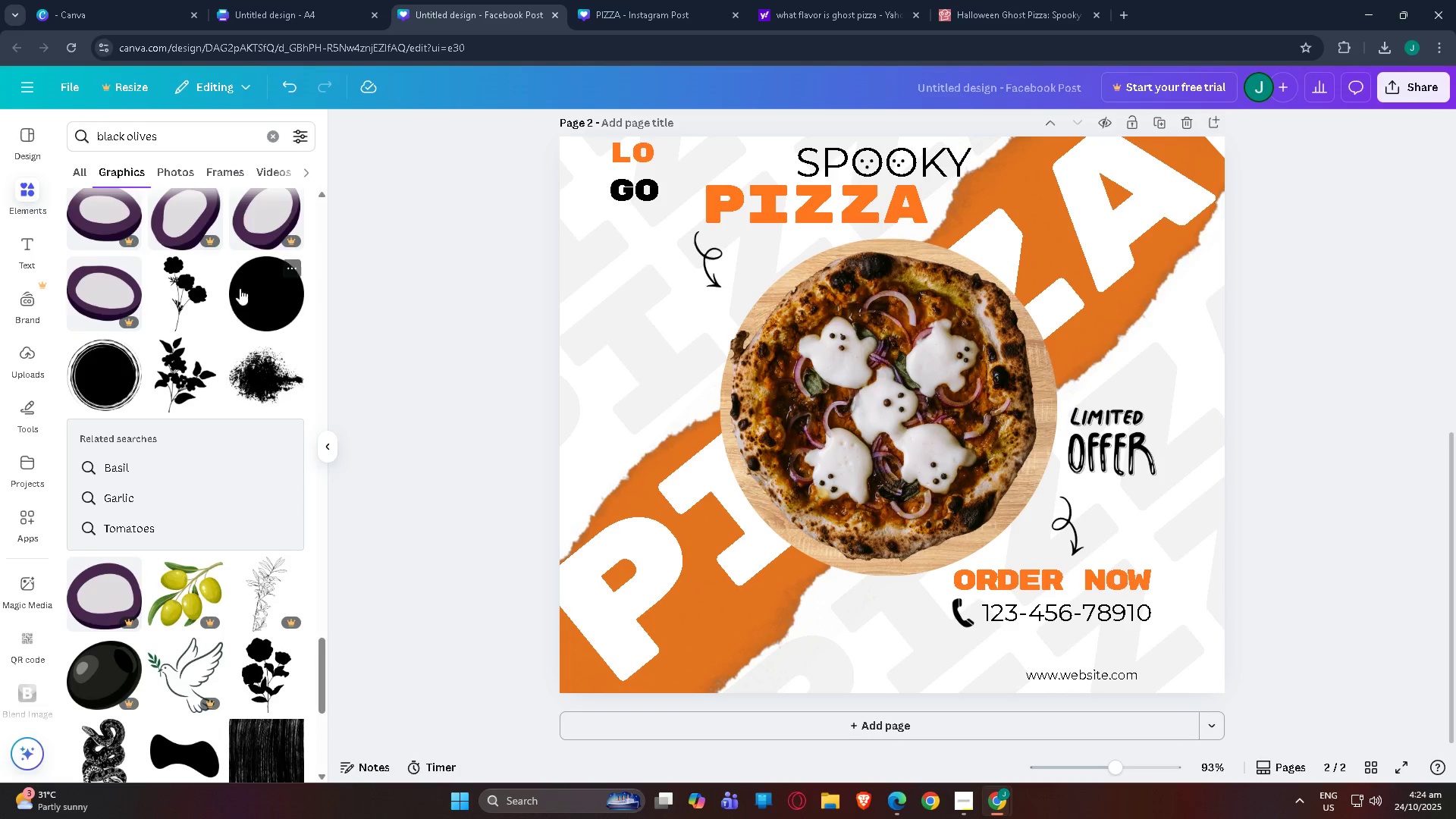 
left_click([244, 298])
 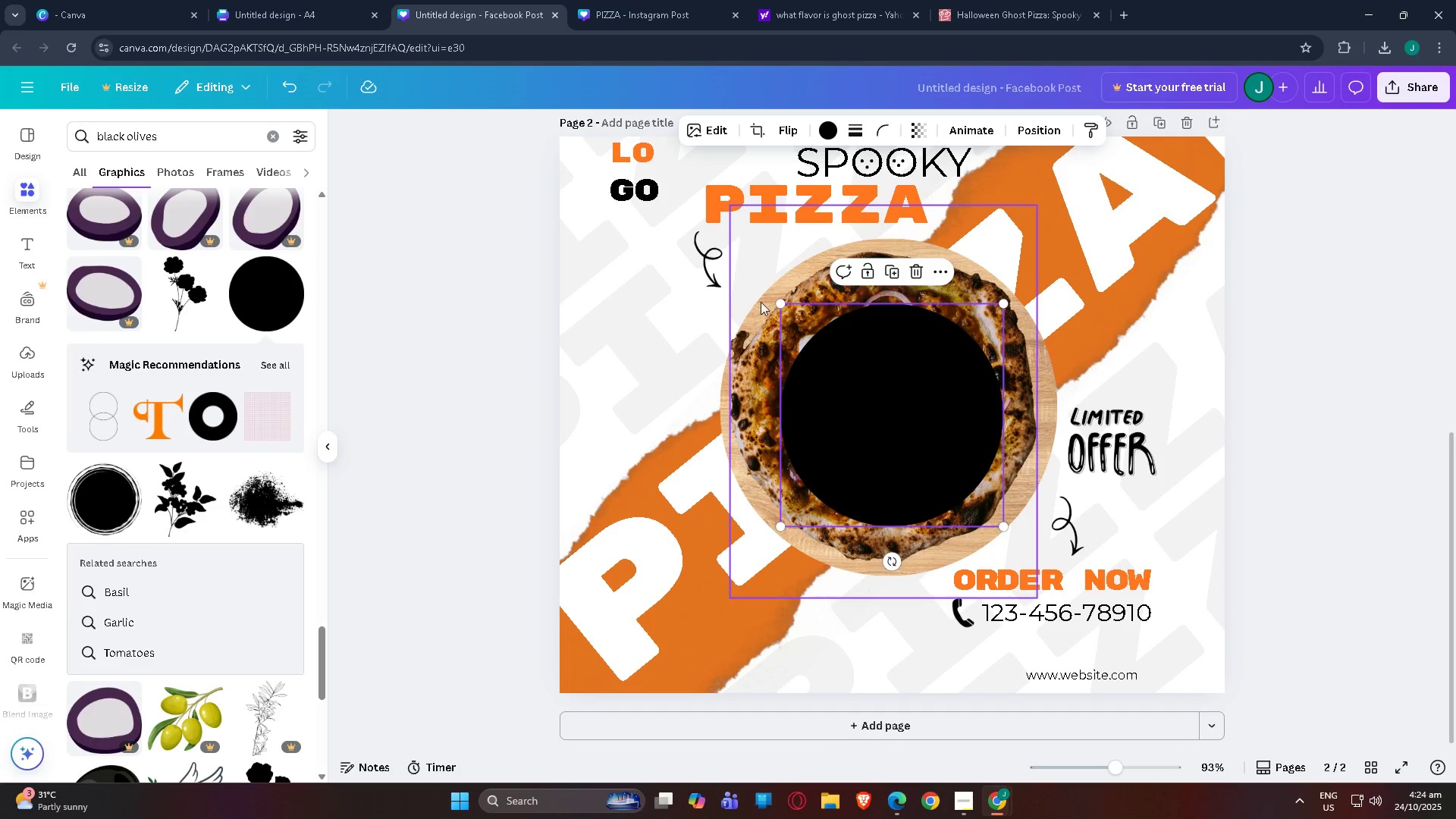 
left_click_drag(start_coordinate=[779, 305], to_coordinate=[872, 356])
 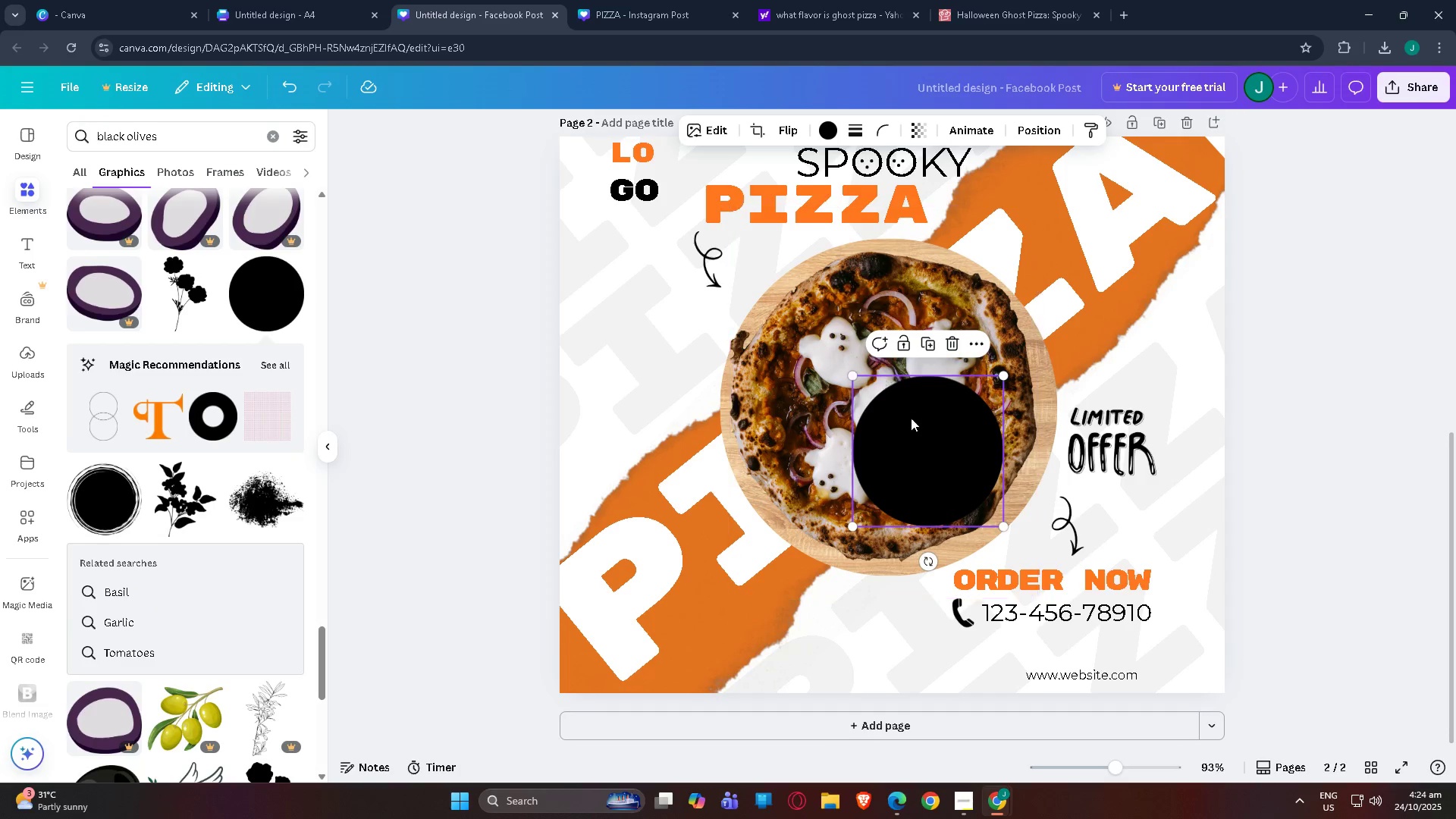 
left_click_drag(start_coordinate=[908, 418], to_coordinate=[613, 303])
 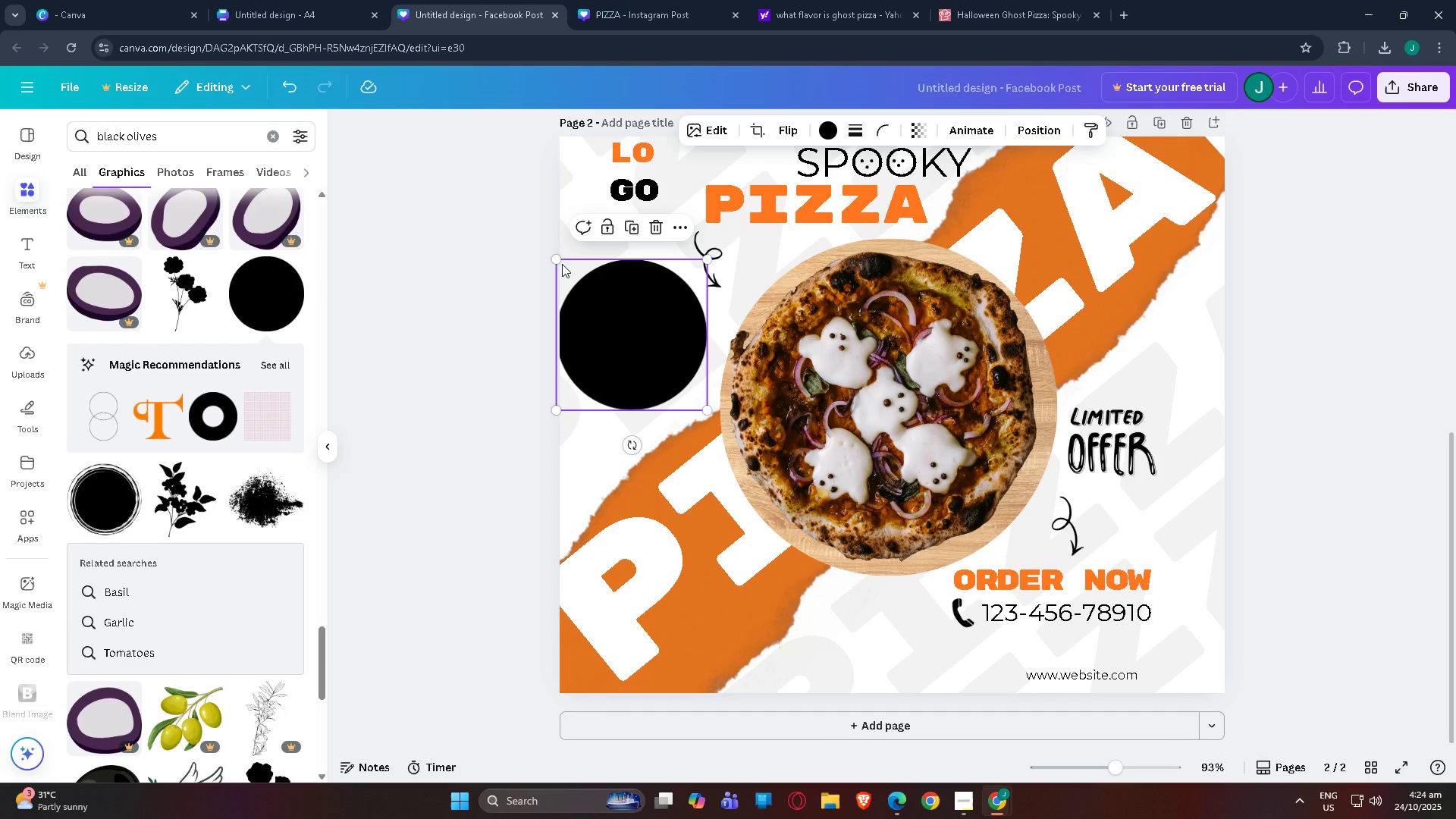 
left_click_drag(start_coordinate=[555, 256], to_coordinate=[595, 283])
 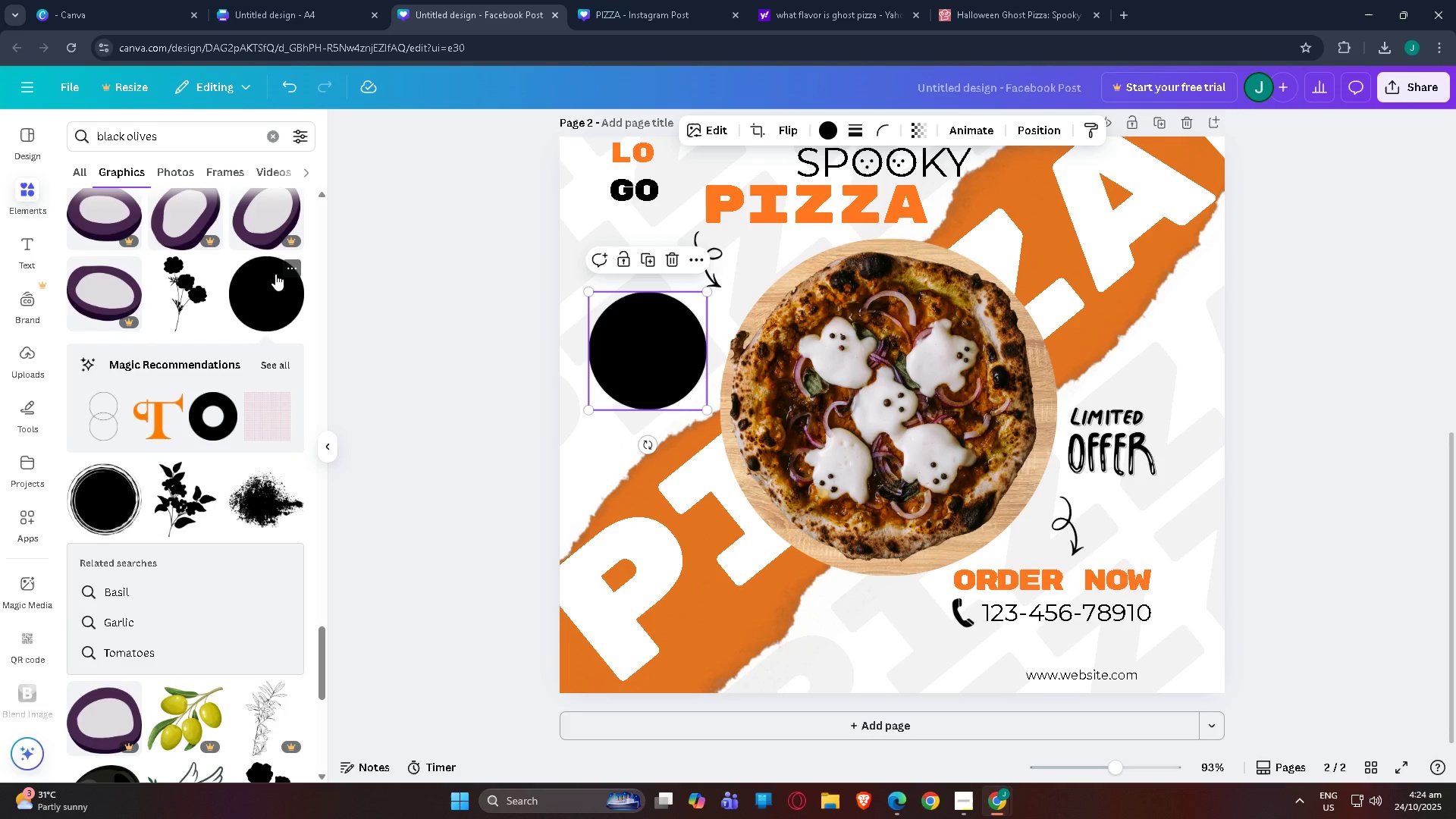 
left_click([276, 274])
 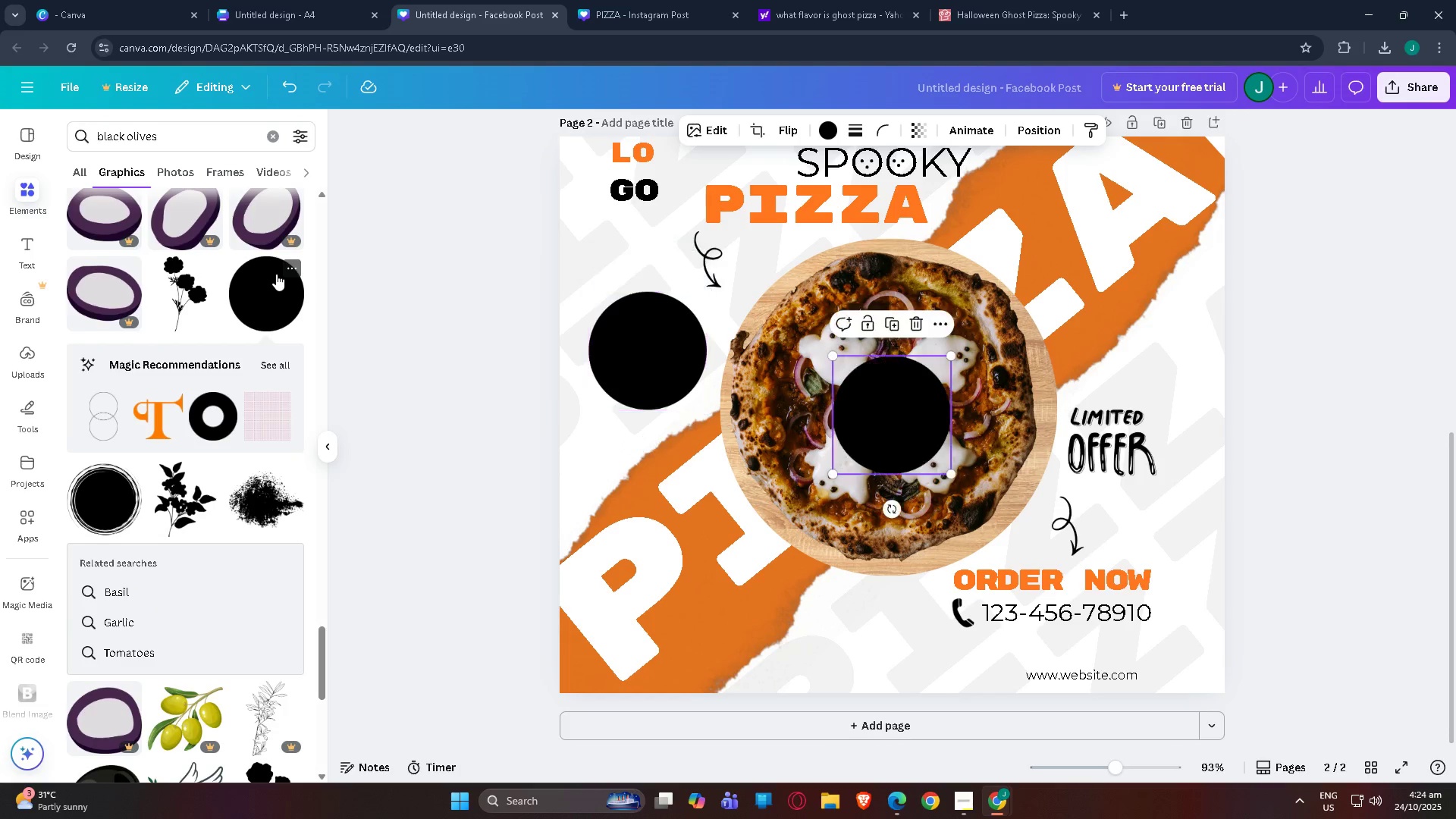 
hold_key(key=ControlLeft, duration=0.41)
 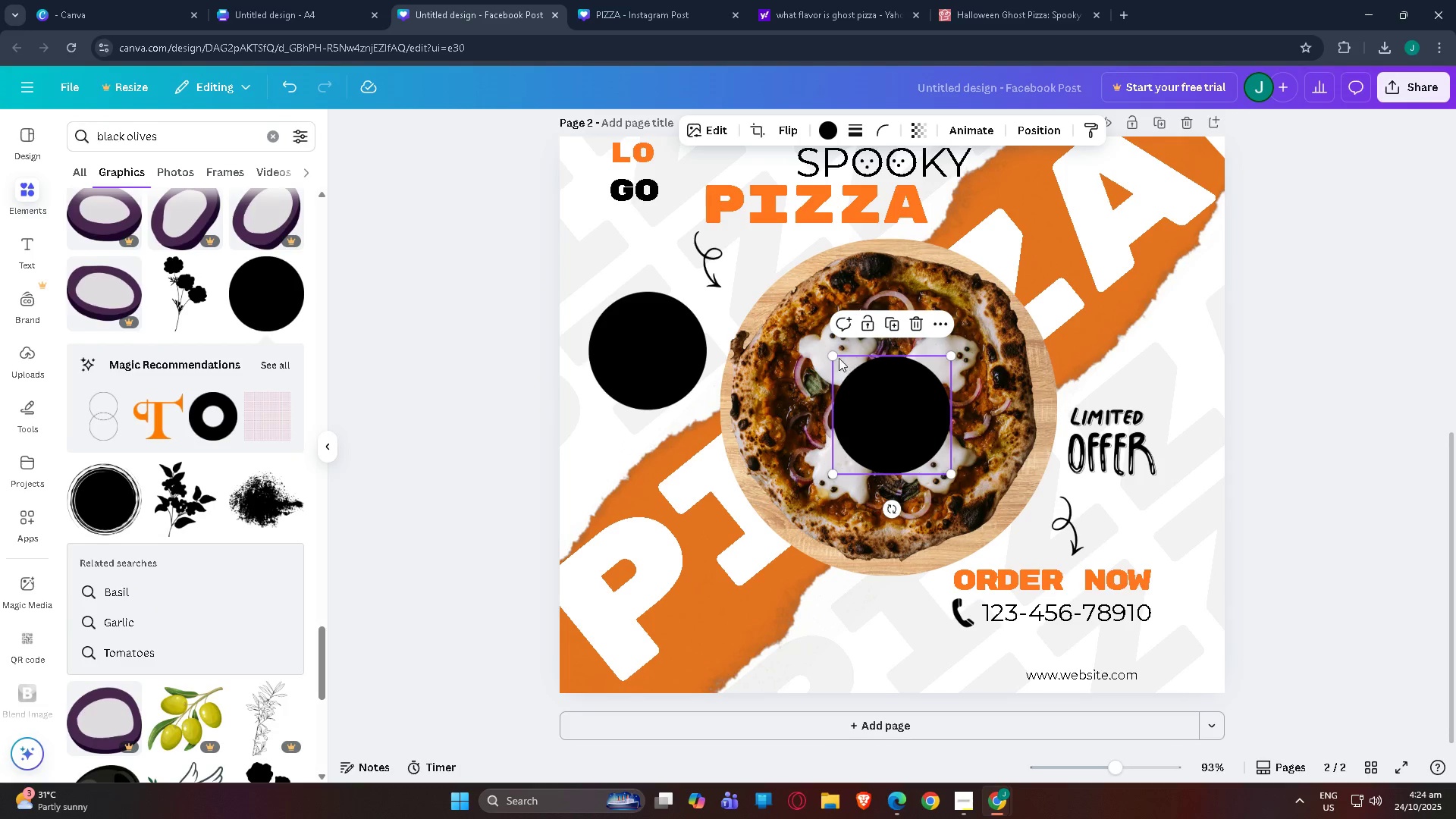 
left_click_drag(start_coordinate=[836, 354], to_coordinate=[893, 383])
 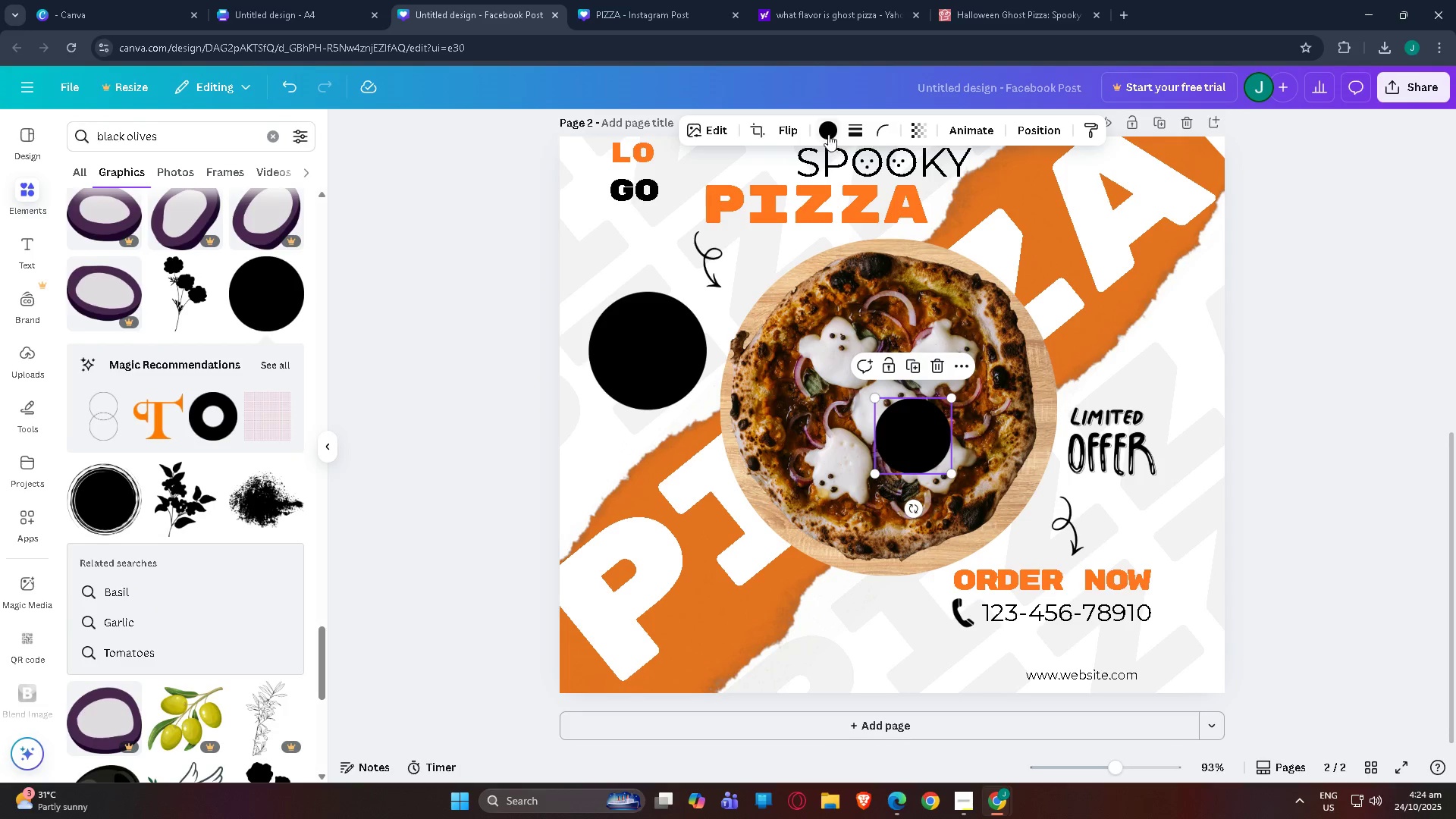 
left_click([828, 134])
 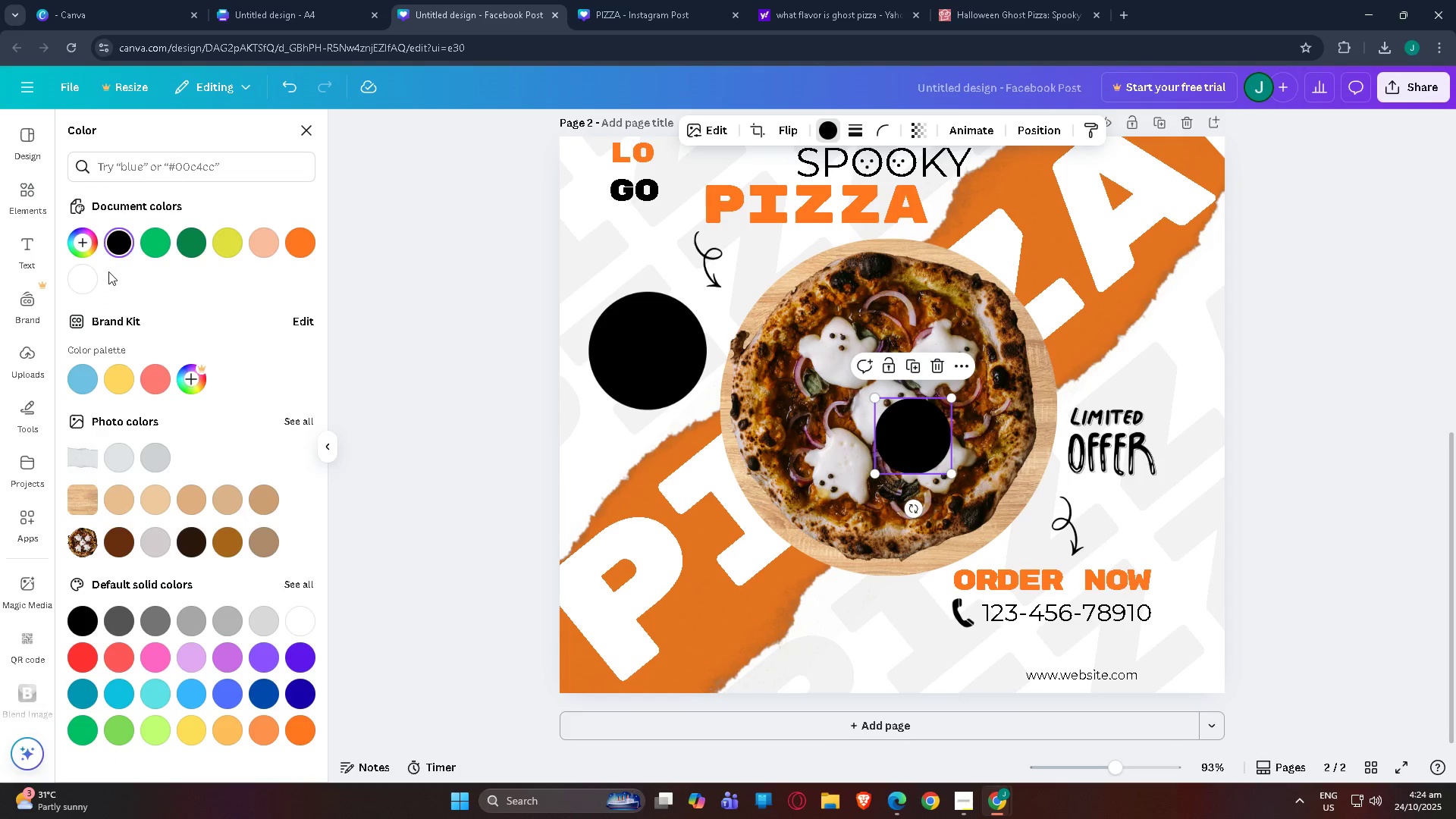 
left_click([81, 279])
 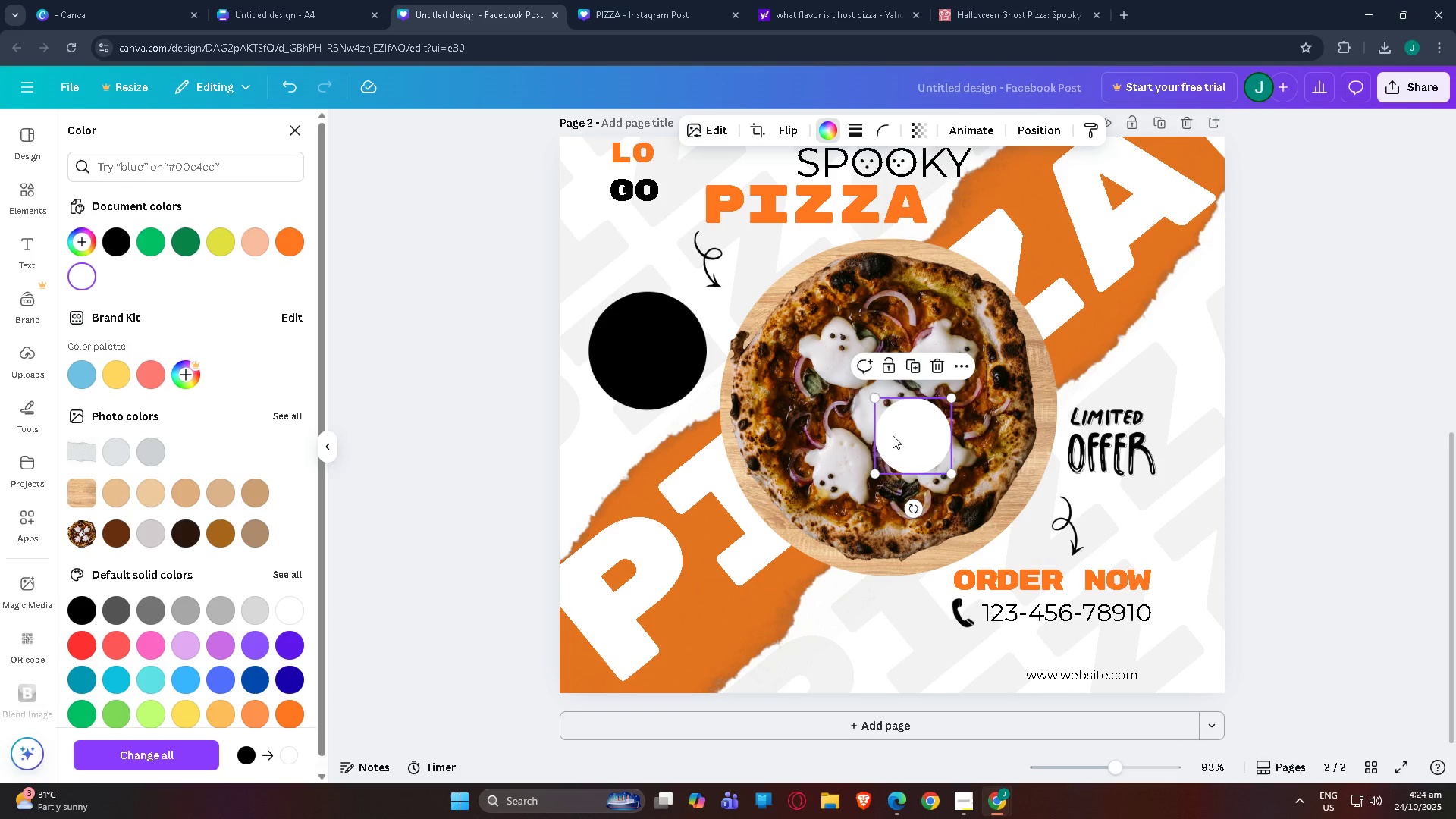 
left_click_drag(start_coordinate=[898, 428], to_coordinate=[633, 336])
 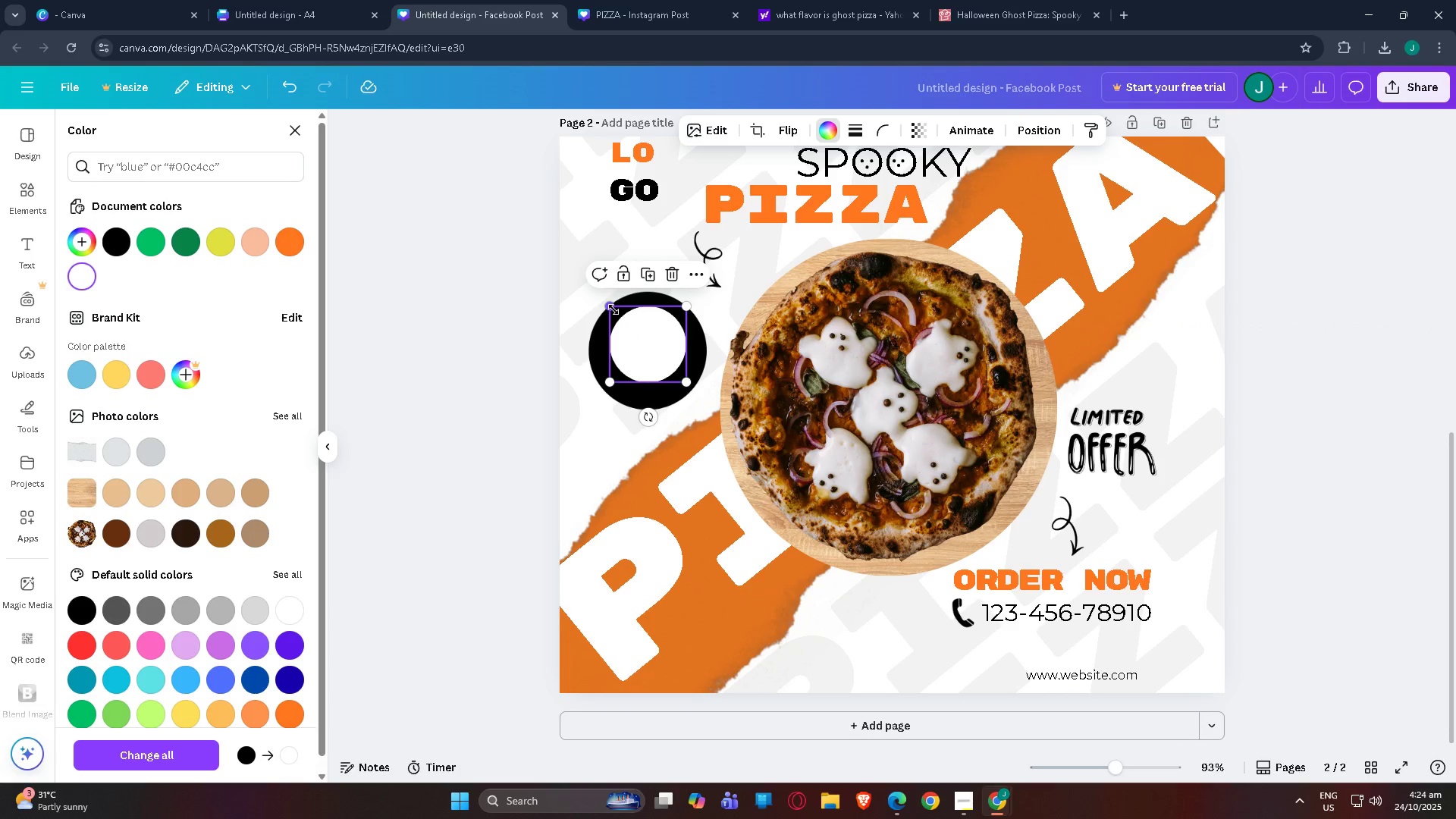 
left_click_drag(start_coordinate=[613, 309], to_coordinate=[647, 328])
 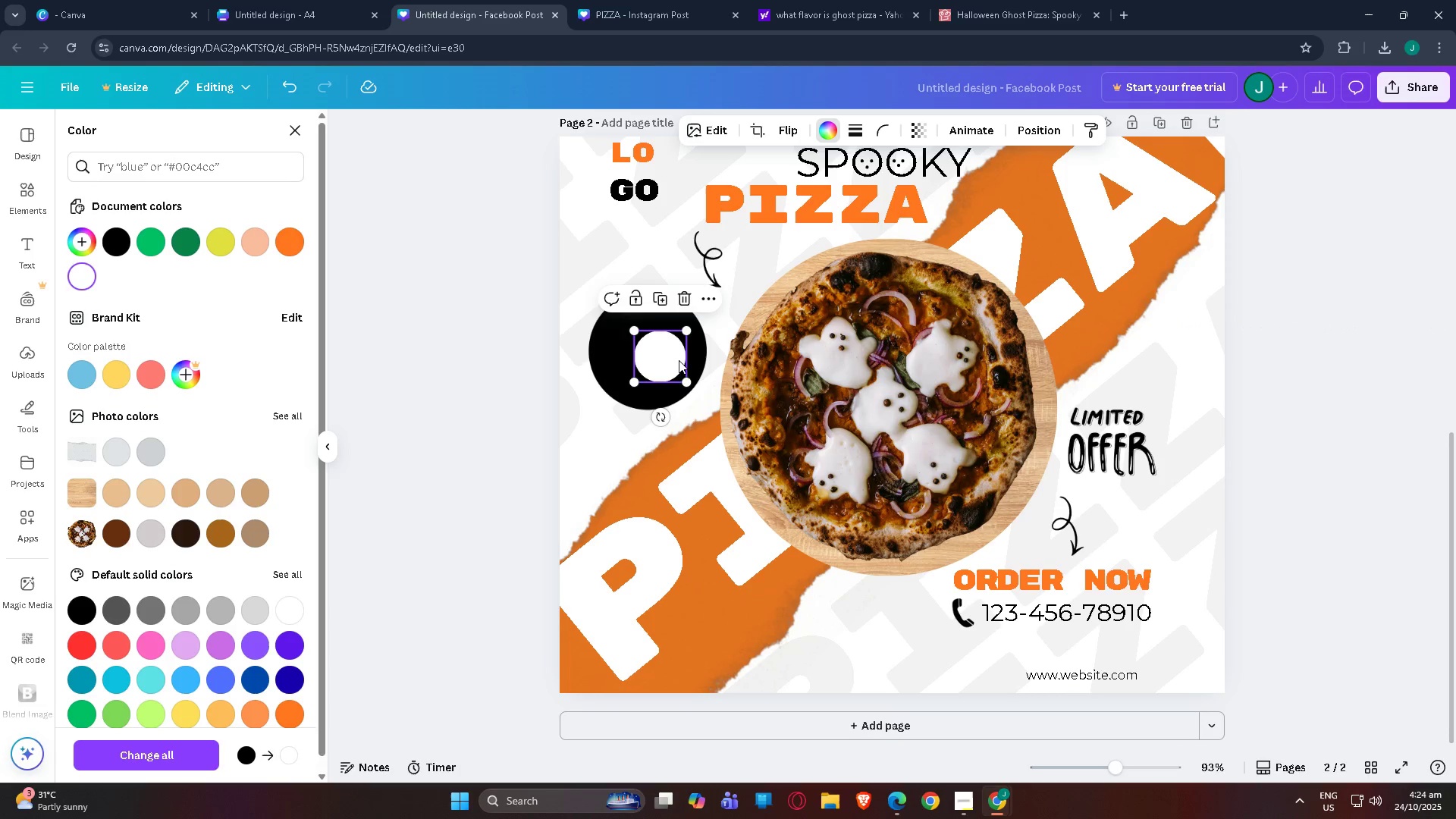 
left_click_drag(start_coordinate=[679, 360], to_coordinate=[690, 348])
 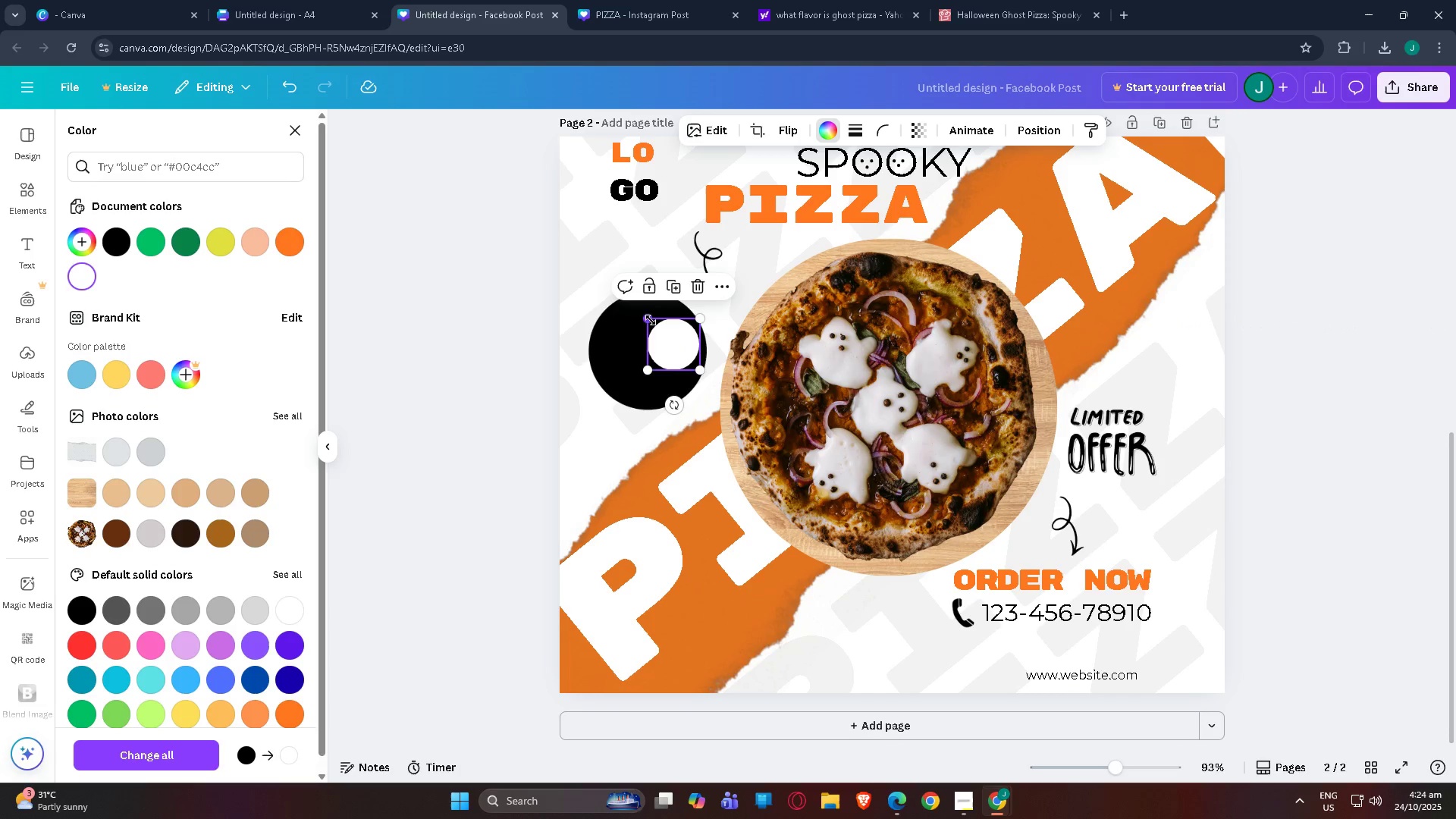 
left_click_drag(start_coordinate=[648, 319], to_coordinate=[623, 315])
 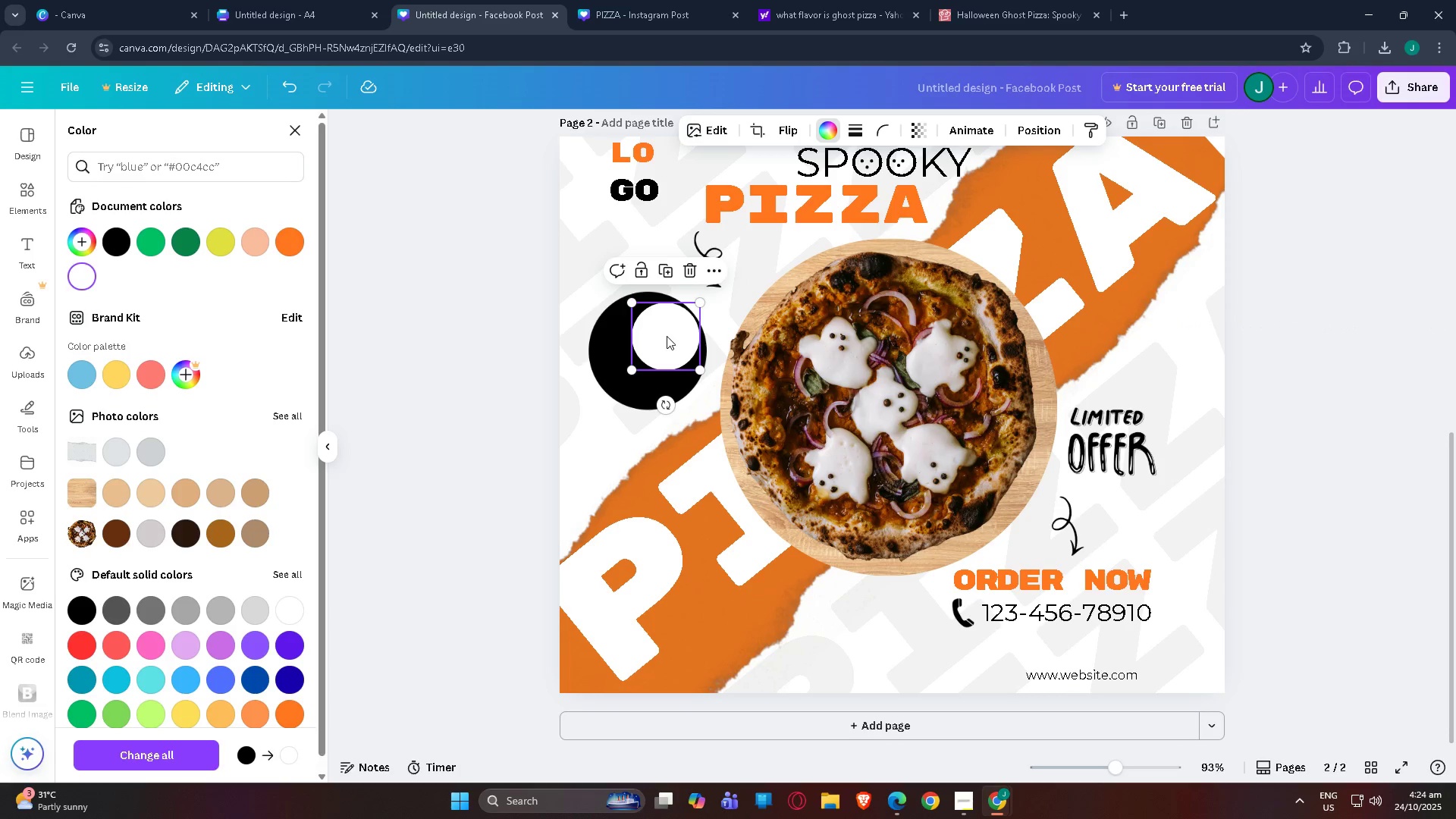 
left_click_drag(start_coordinate=[667, 336], to_coordinate=[661, 343])
 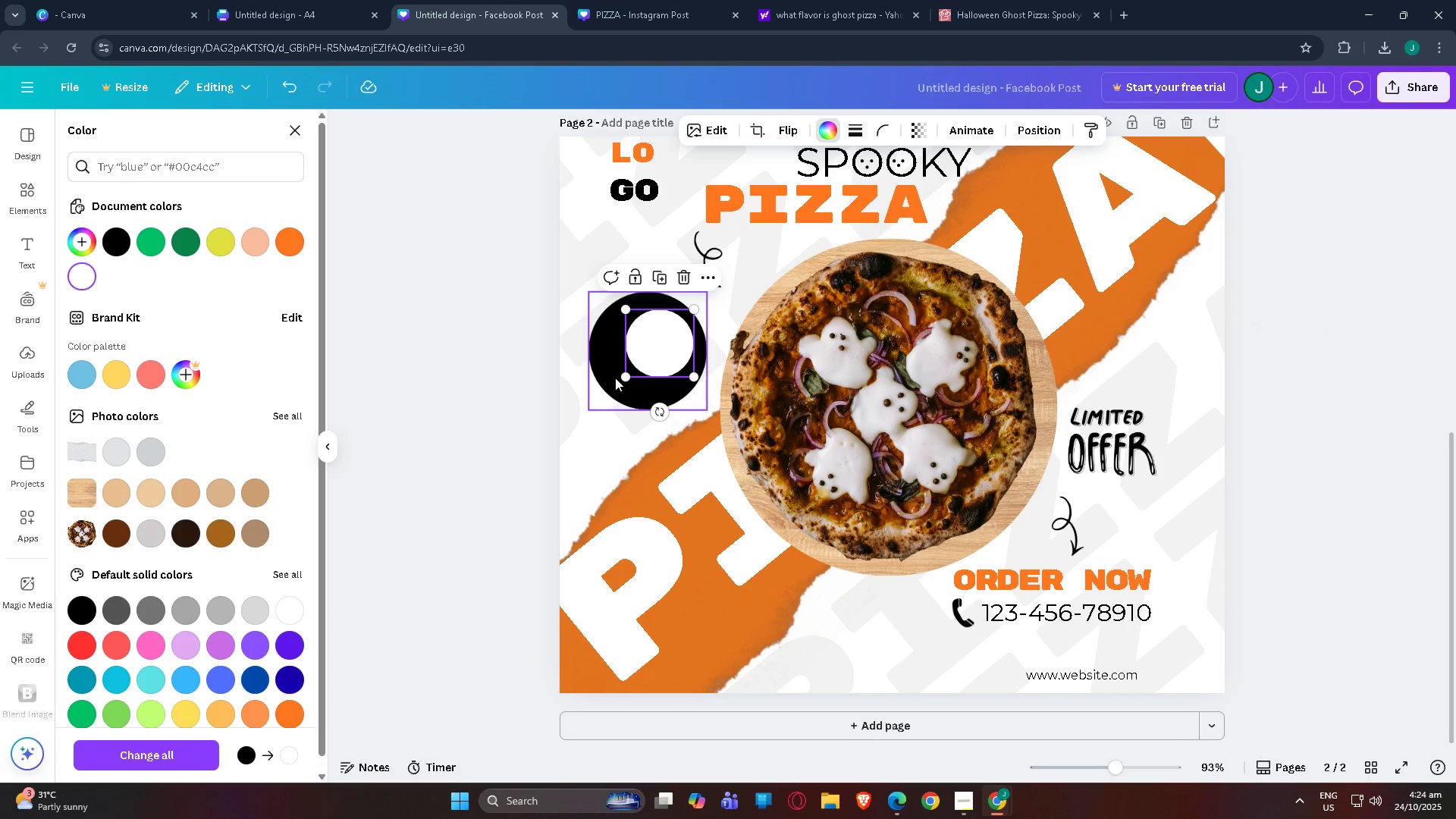 
left_click([615, 378])
 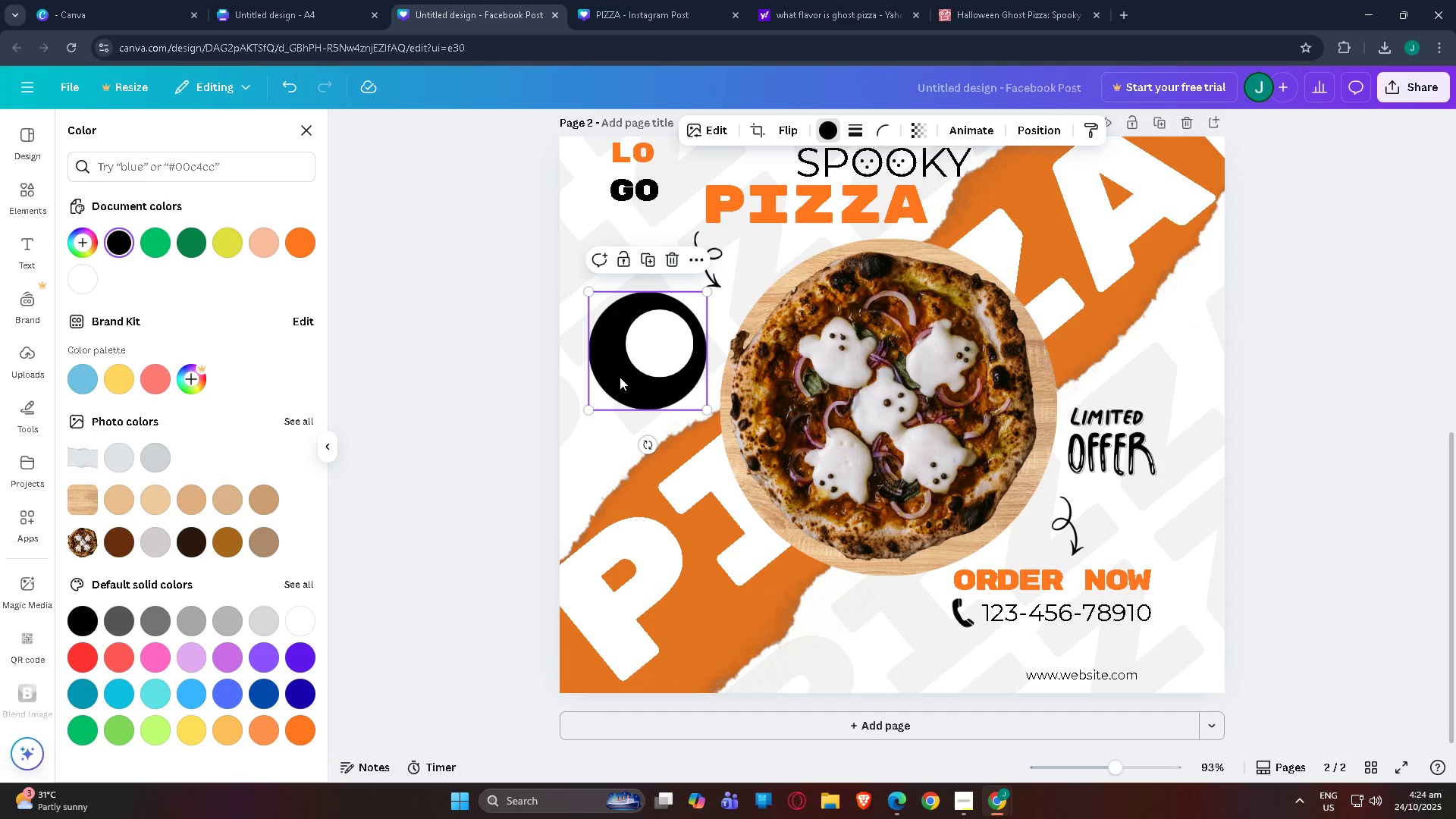 
hold_key(key=ShiftLeft, duration=0.75)
left_click([650, 353])
 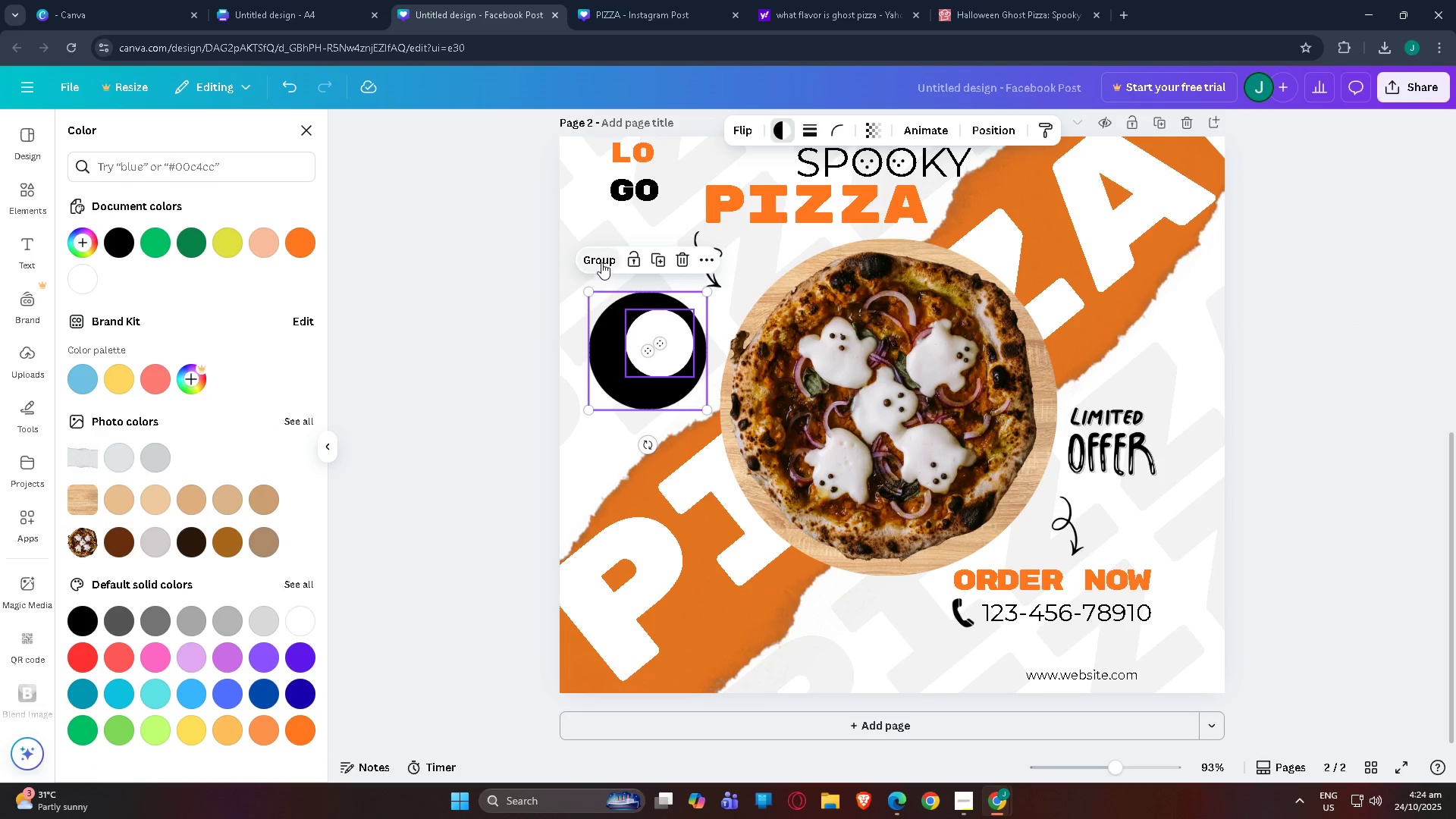 
left_click([601, 262])
 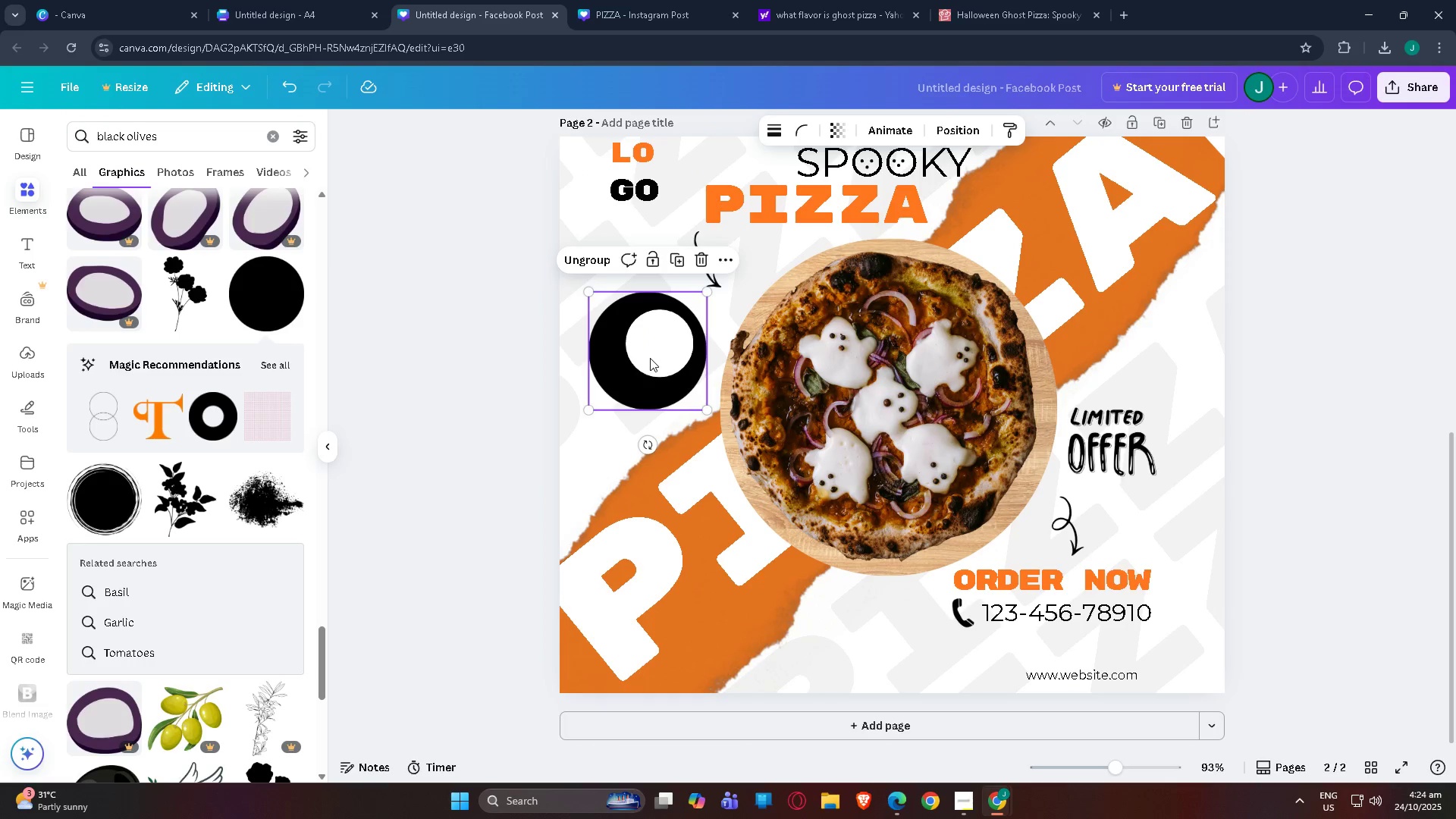 
left_click([650, 358])
 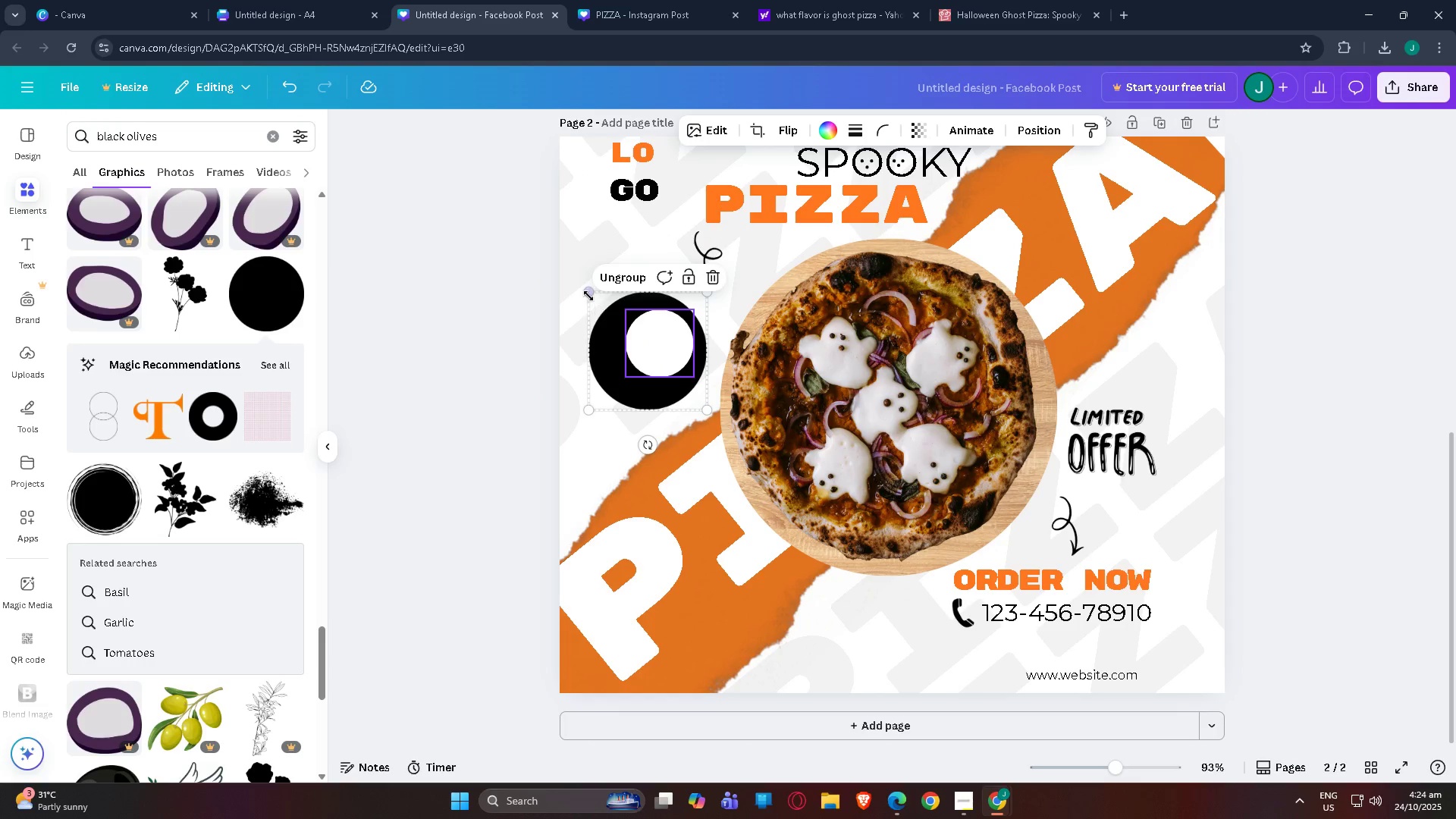 
left_click_drag(start_coordinate=[588, 296], to_coordinate=[627, 323])
 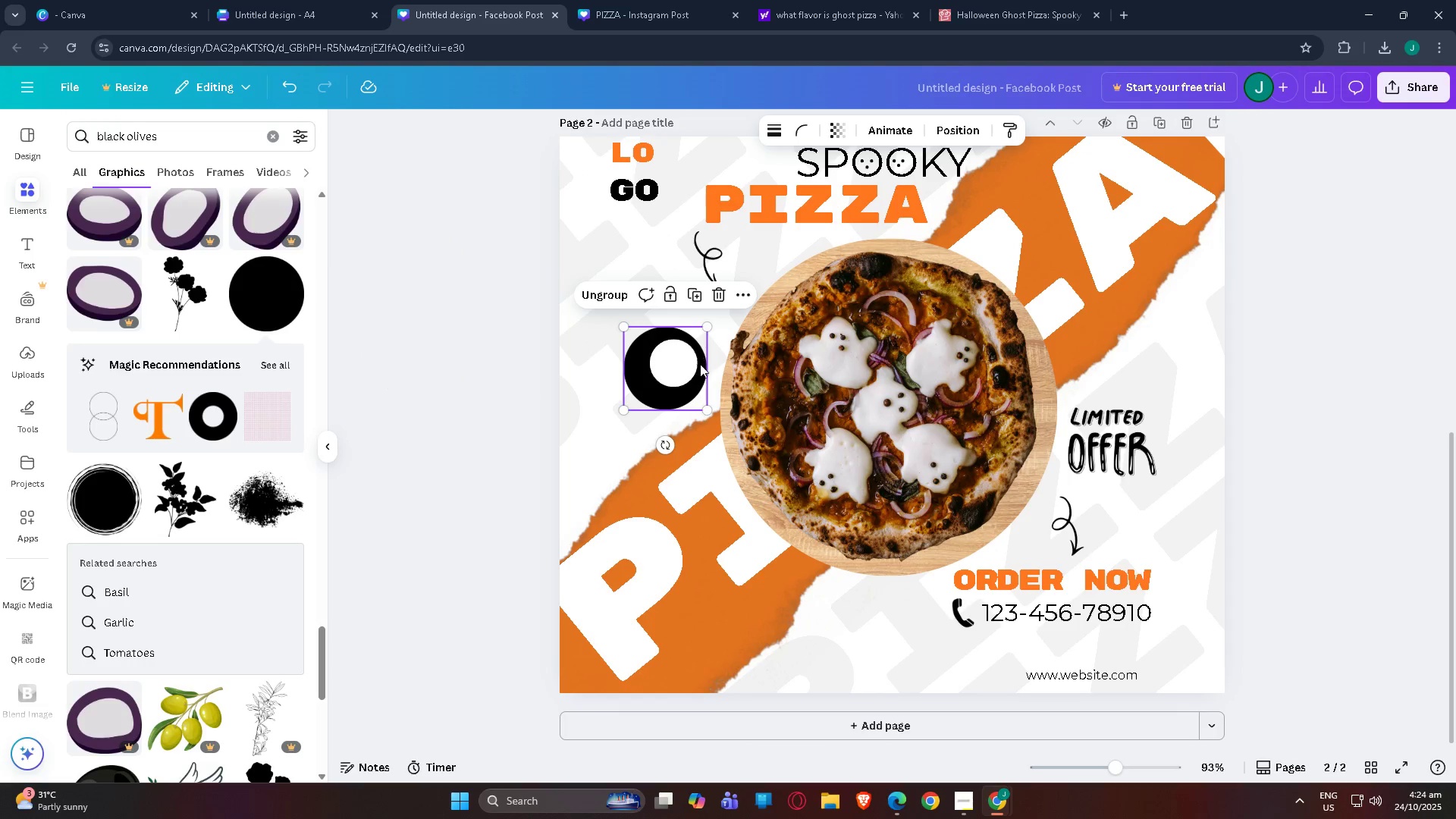 
left_click_drag(start_coordinate=[679, 346], to_coordinate=[618, 293])
 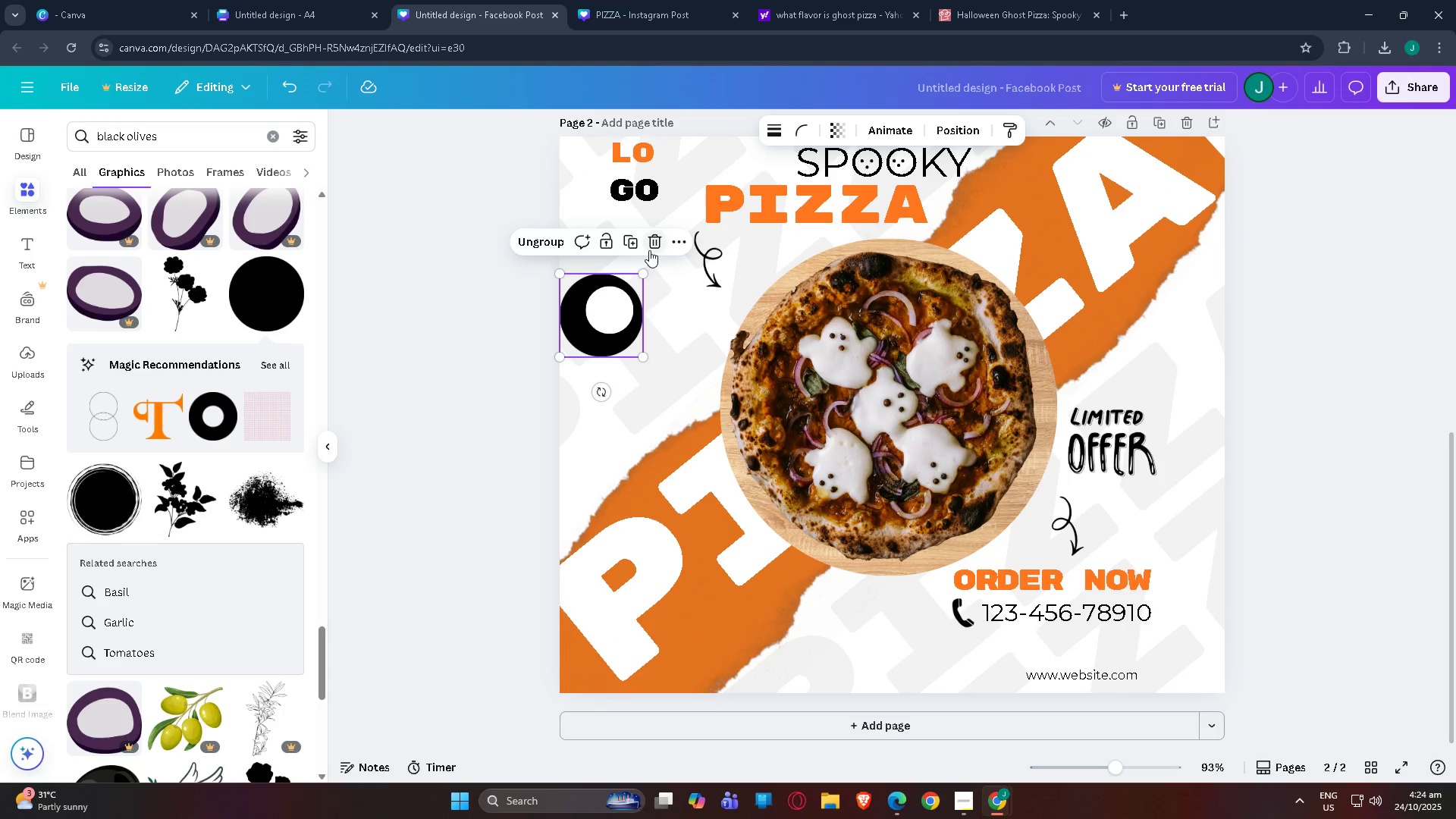 
left_click([649, 250])
 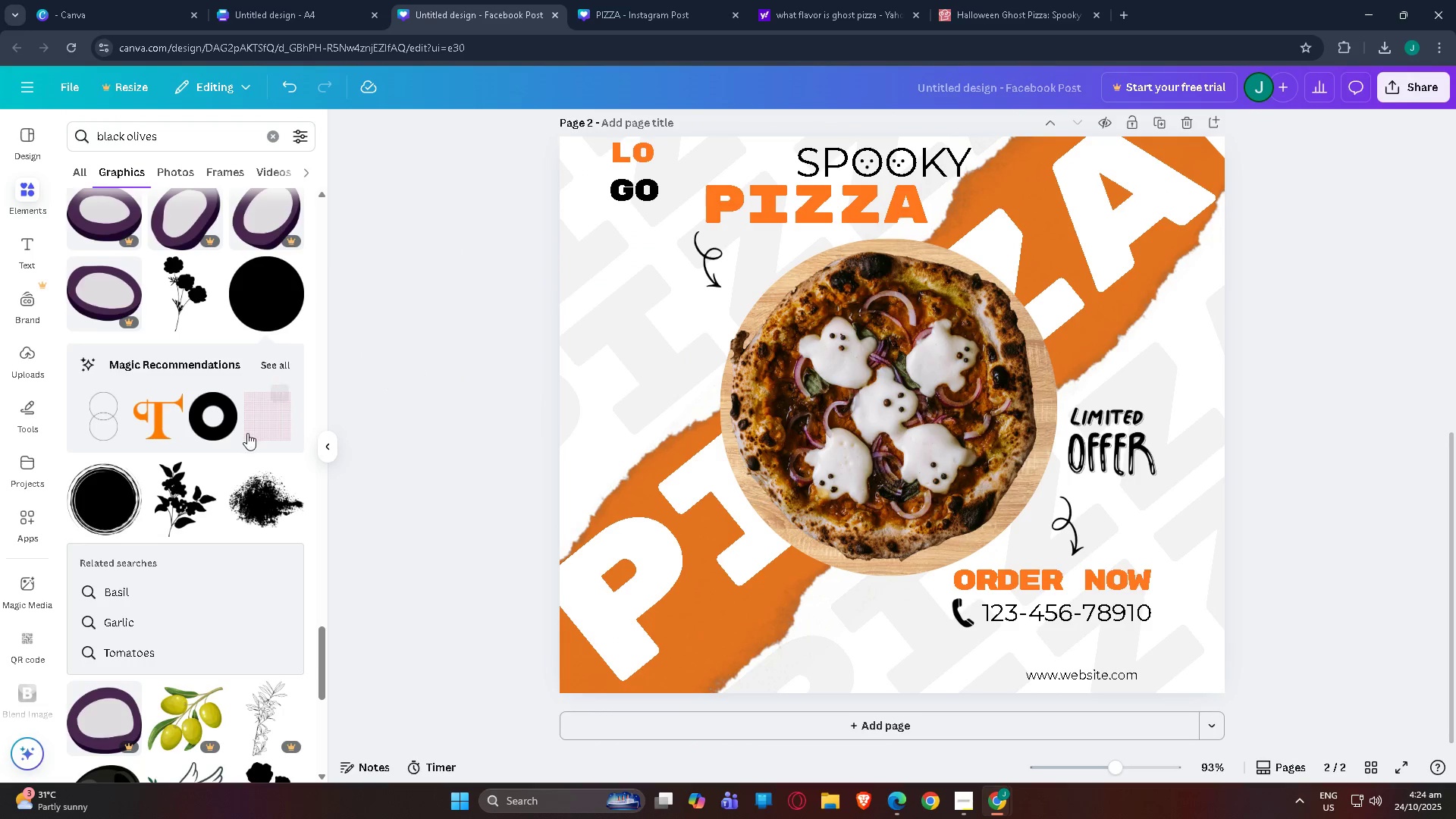 
scroll: coordinate [207, 416], scroll_direction: down, amount: 23.0
 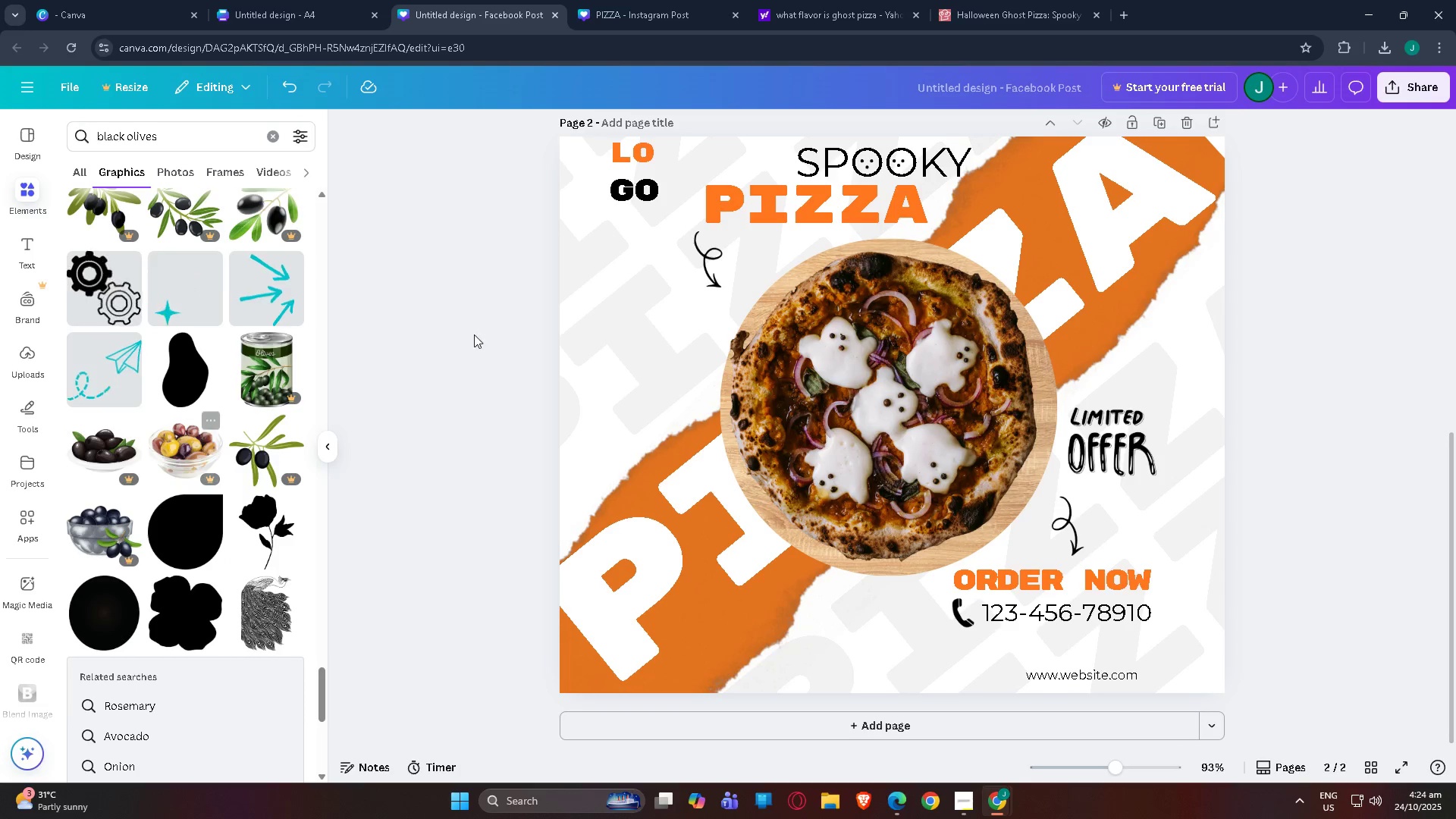 
scroll: coordinate [494, 294], scroll_direction: down, amount: 2.0